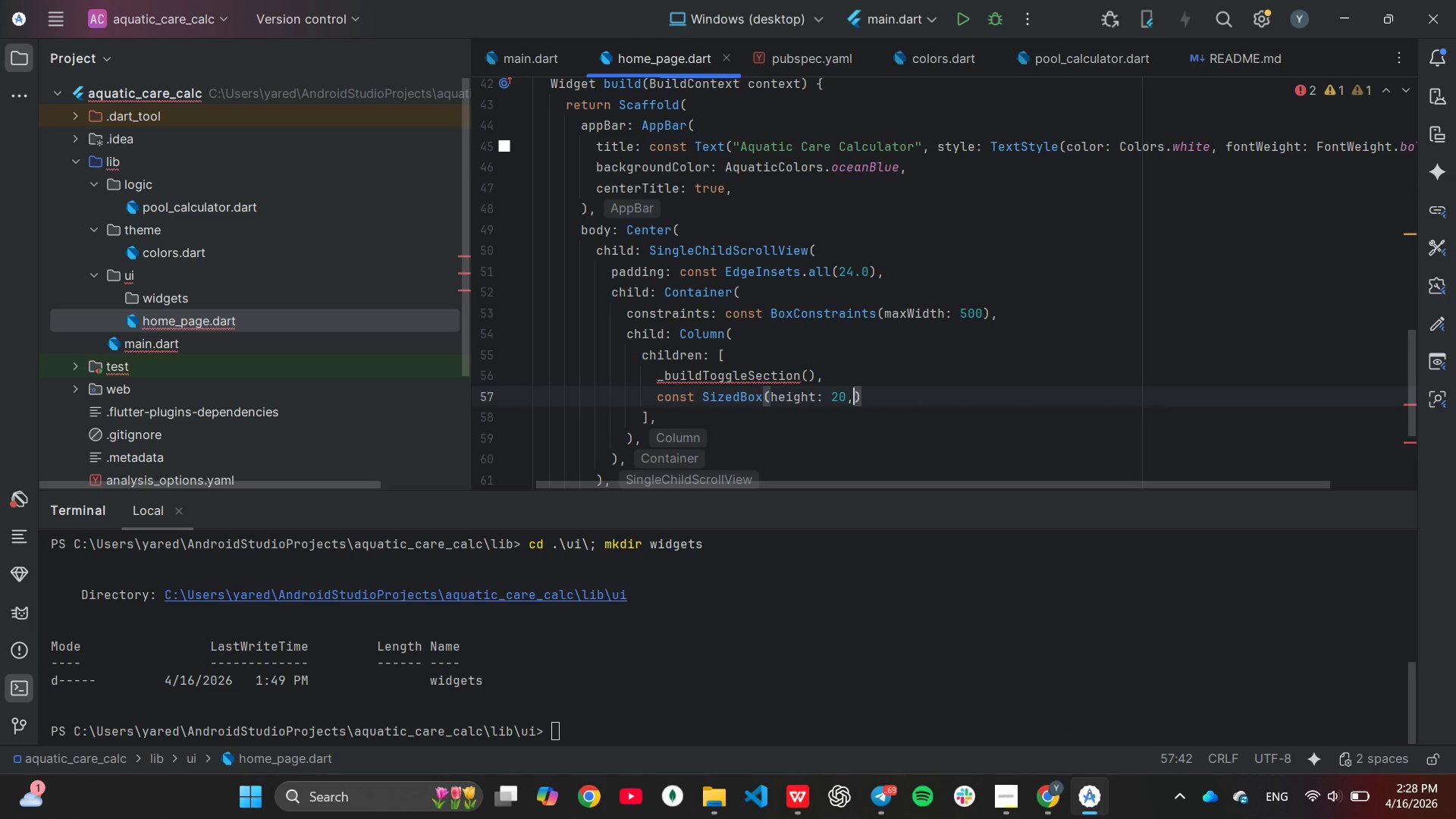 
key(Backspace)
 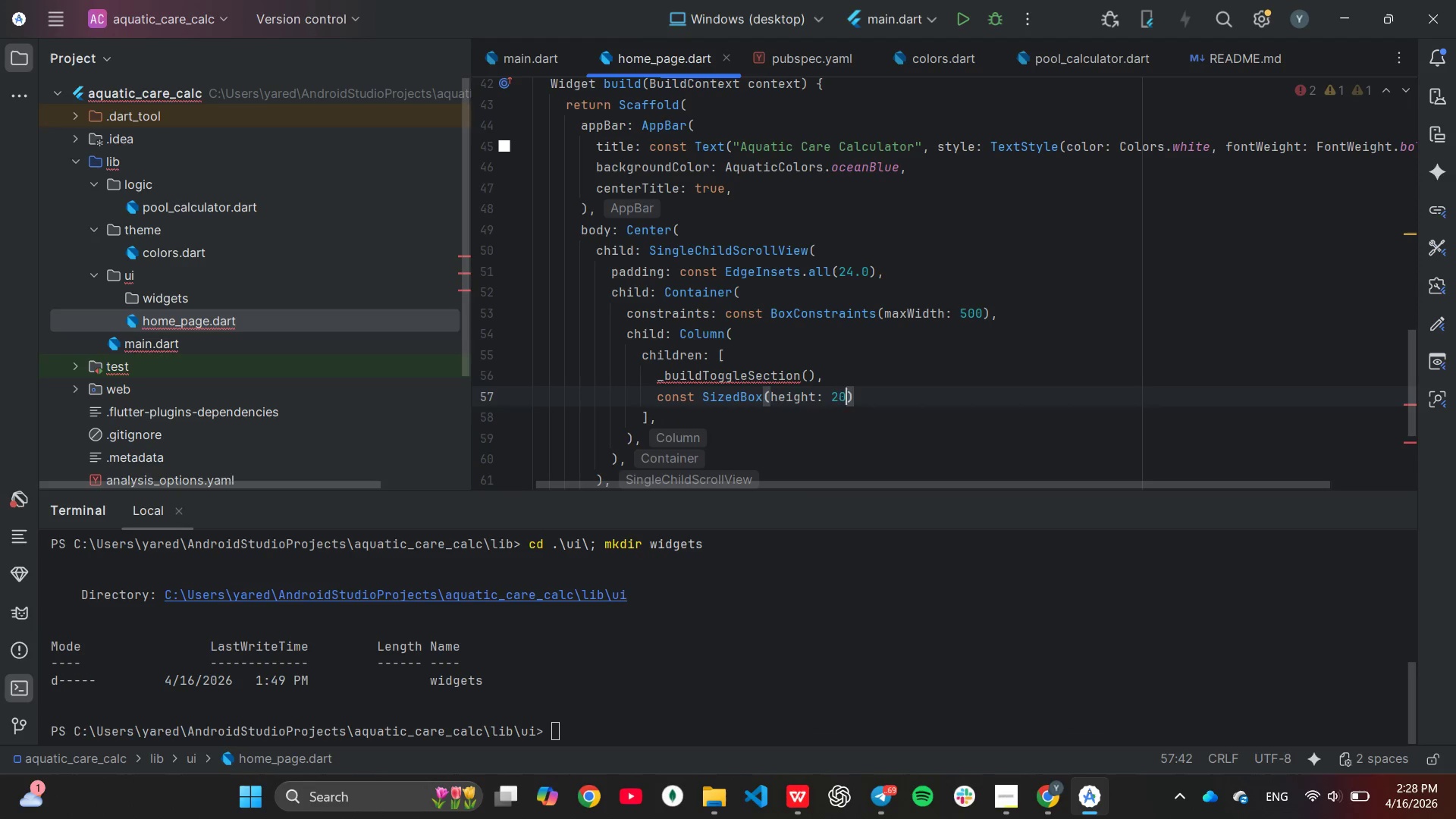 
key(ArrowRight)
 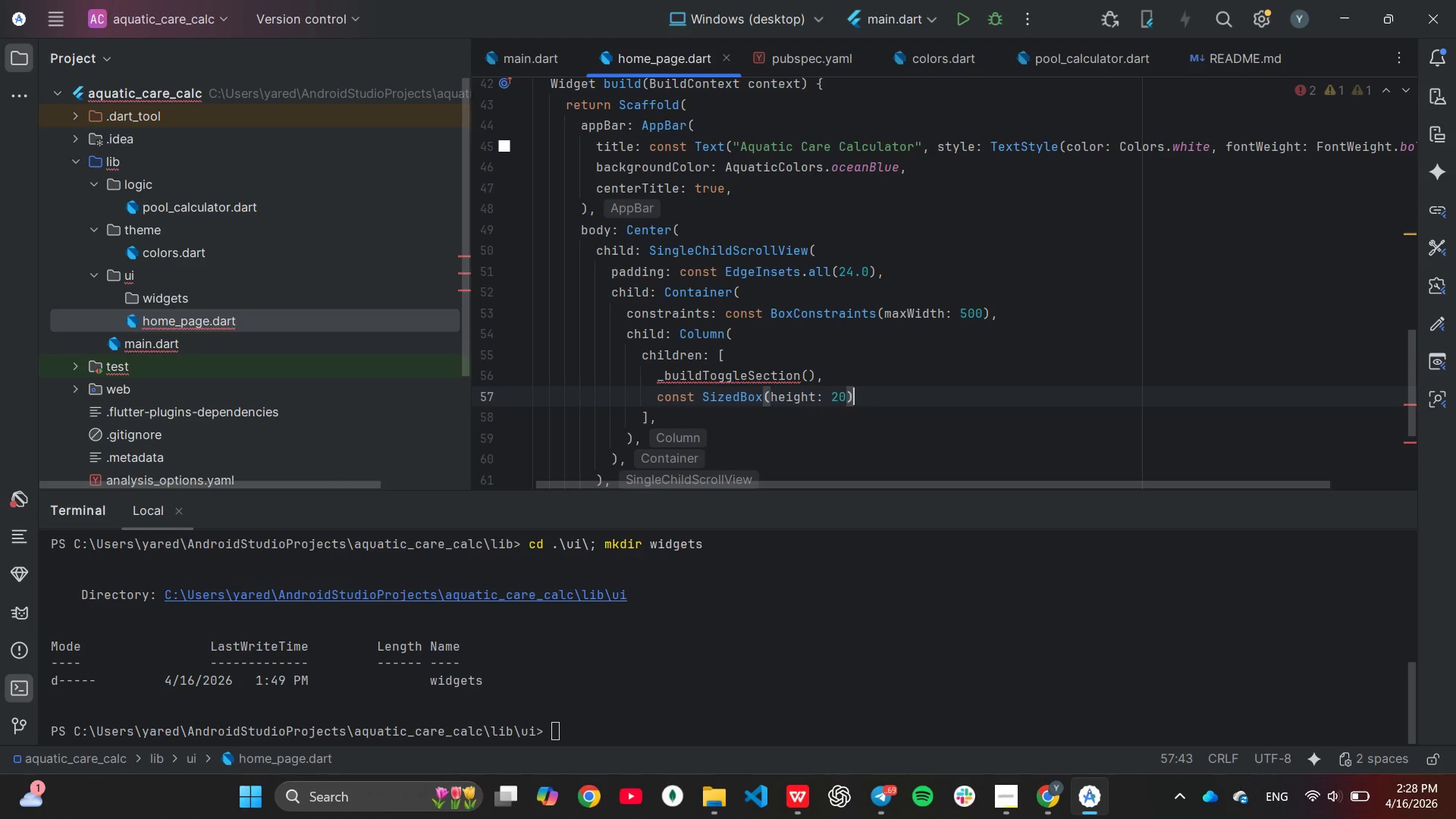 
key(Comma)
 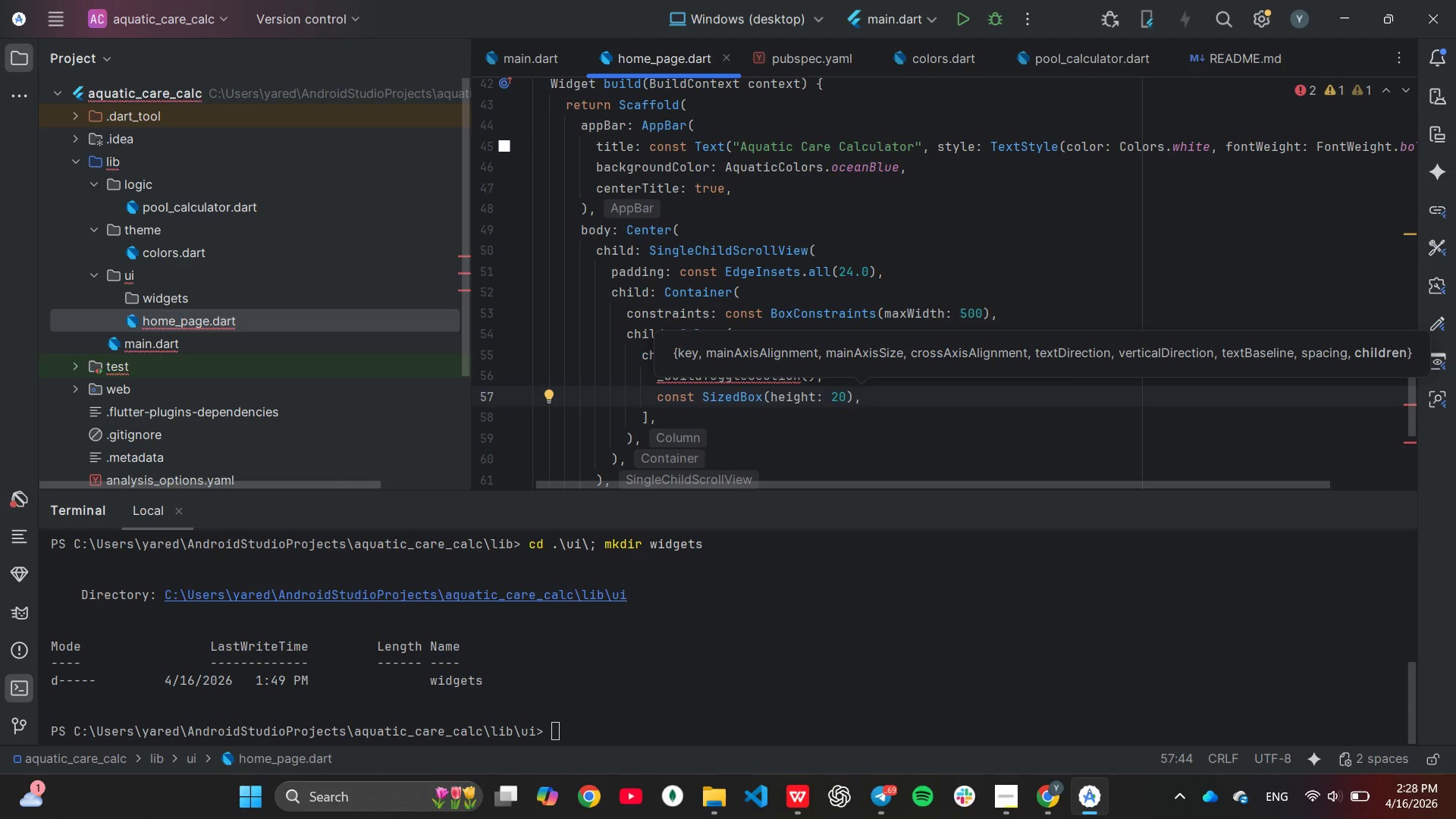 
key(PageDown)
 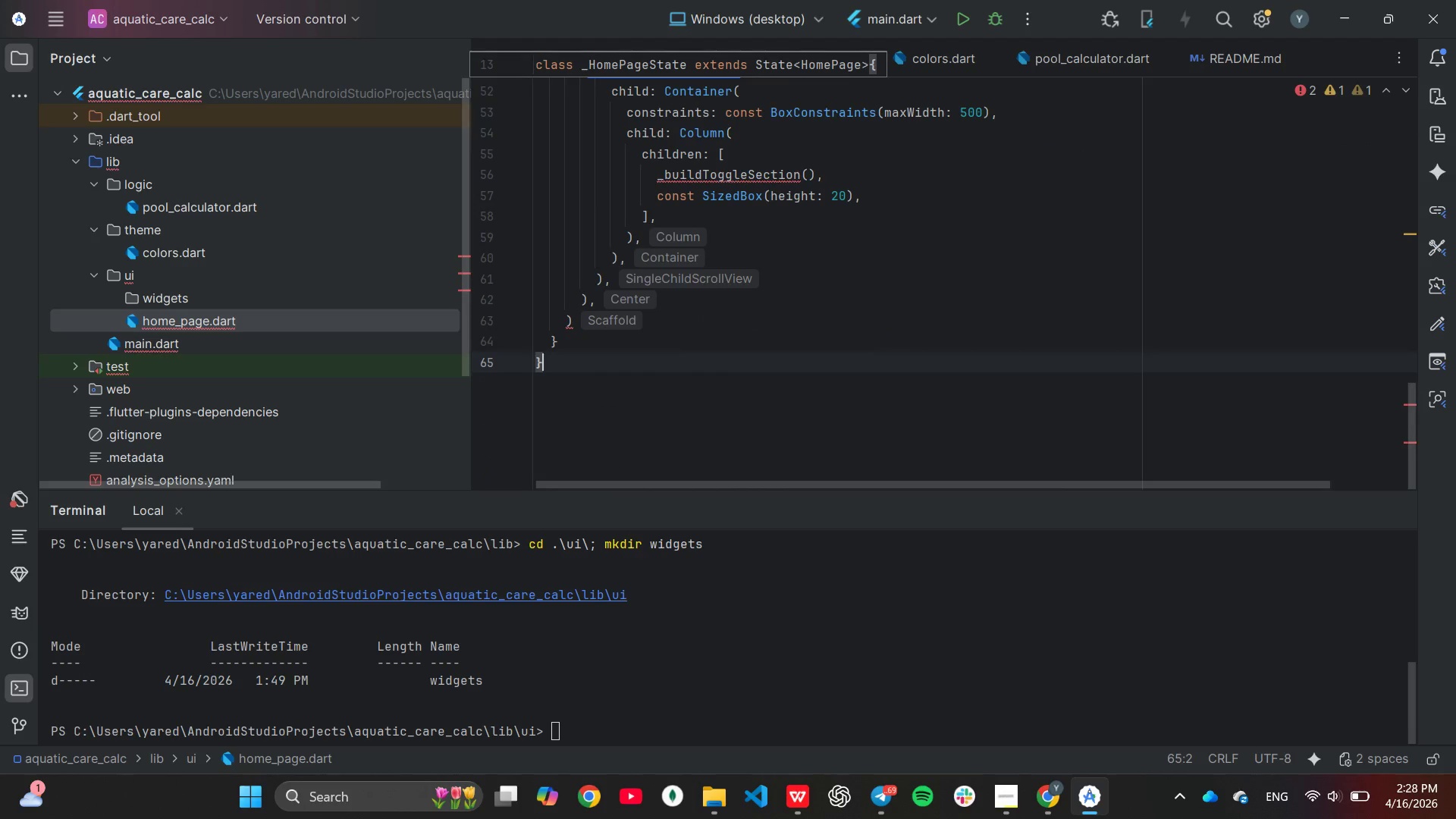 
key(Control+ControlLeft)
 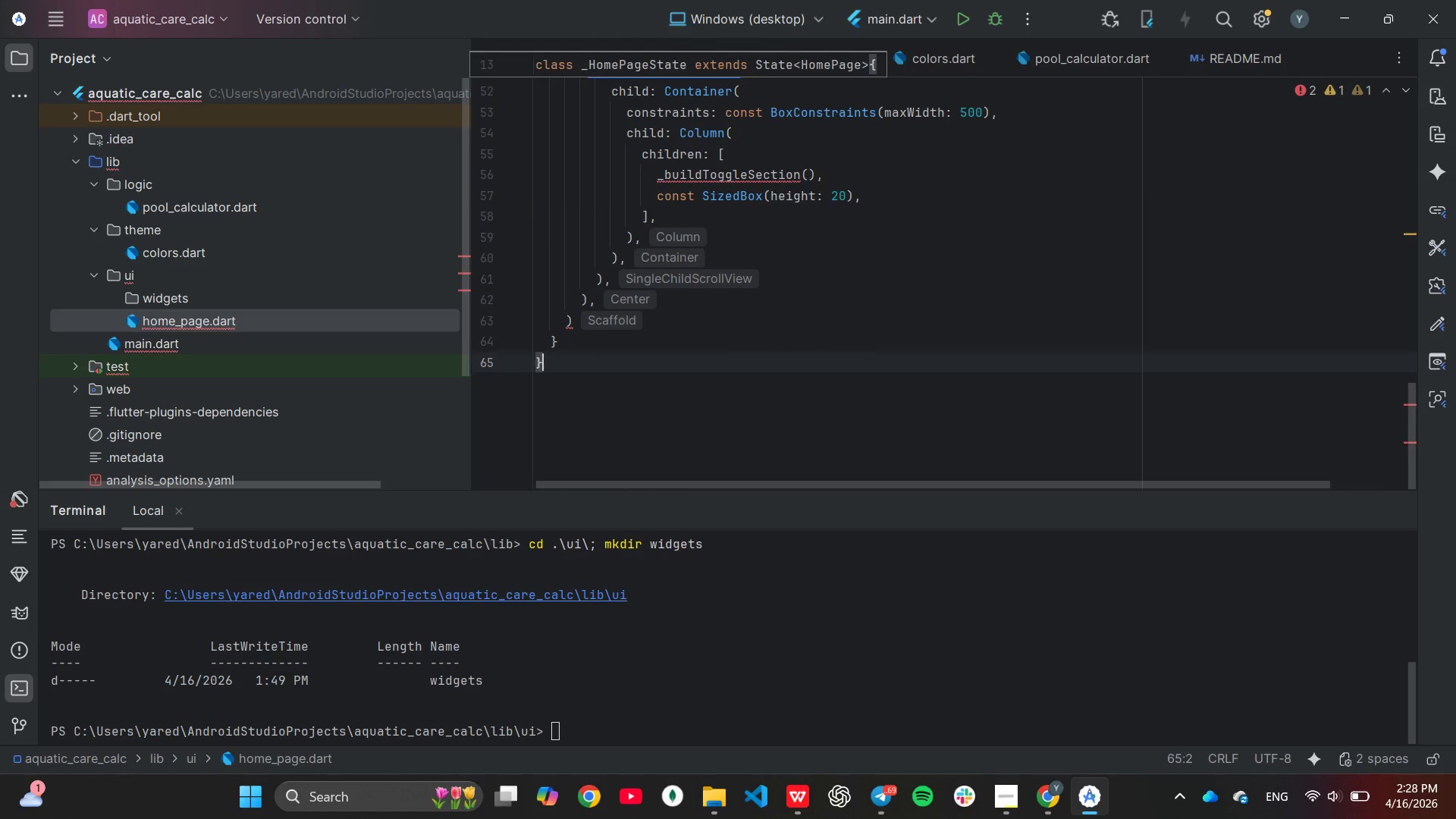 
key(Control+Z)
 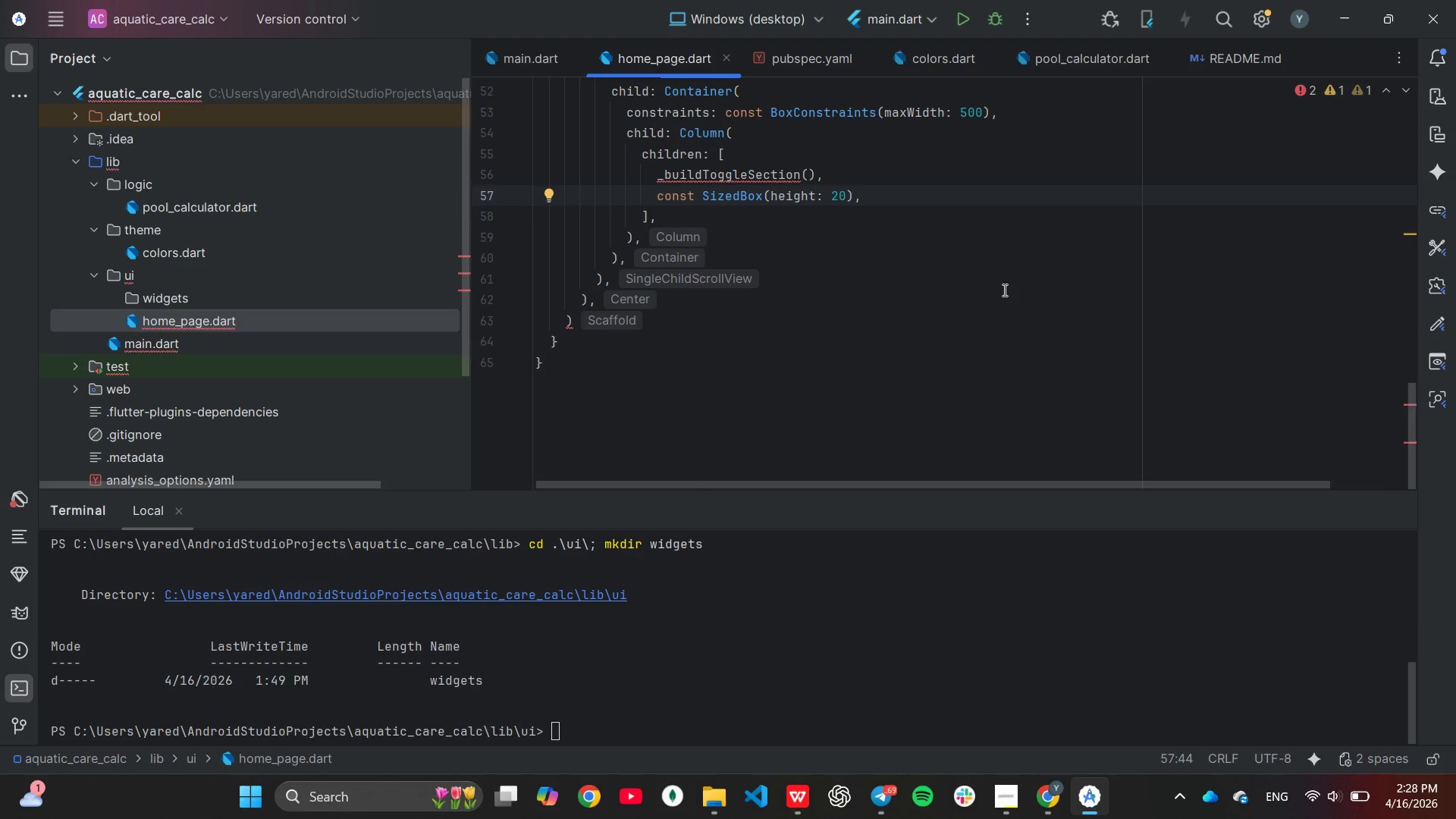 
key(Enter)
 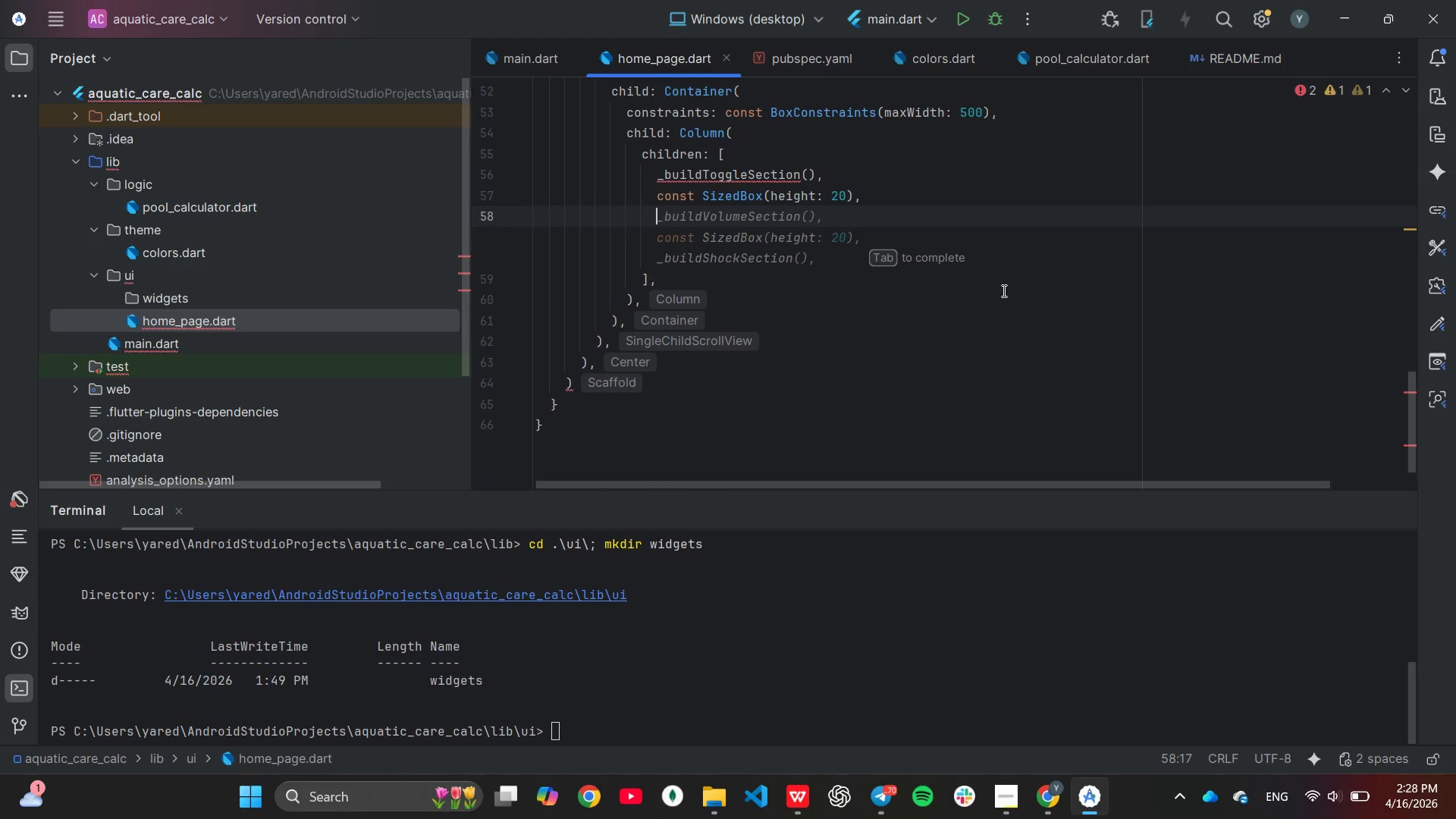 
key(Shift+ShiftLeft)
 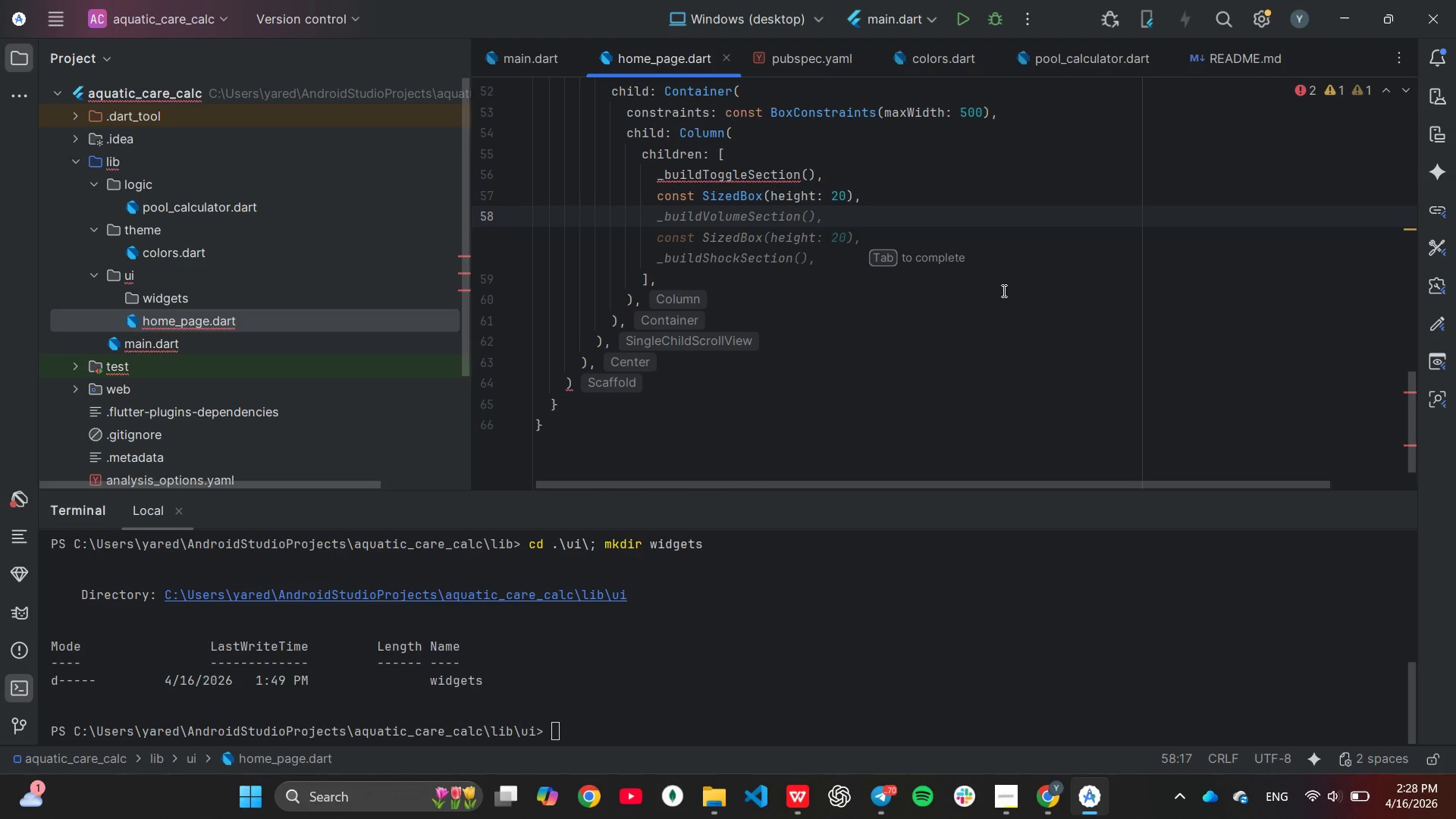 
key(Shift+Minus)
 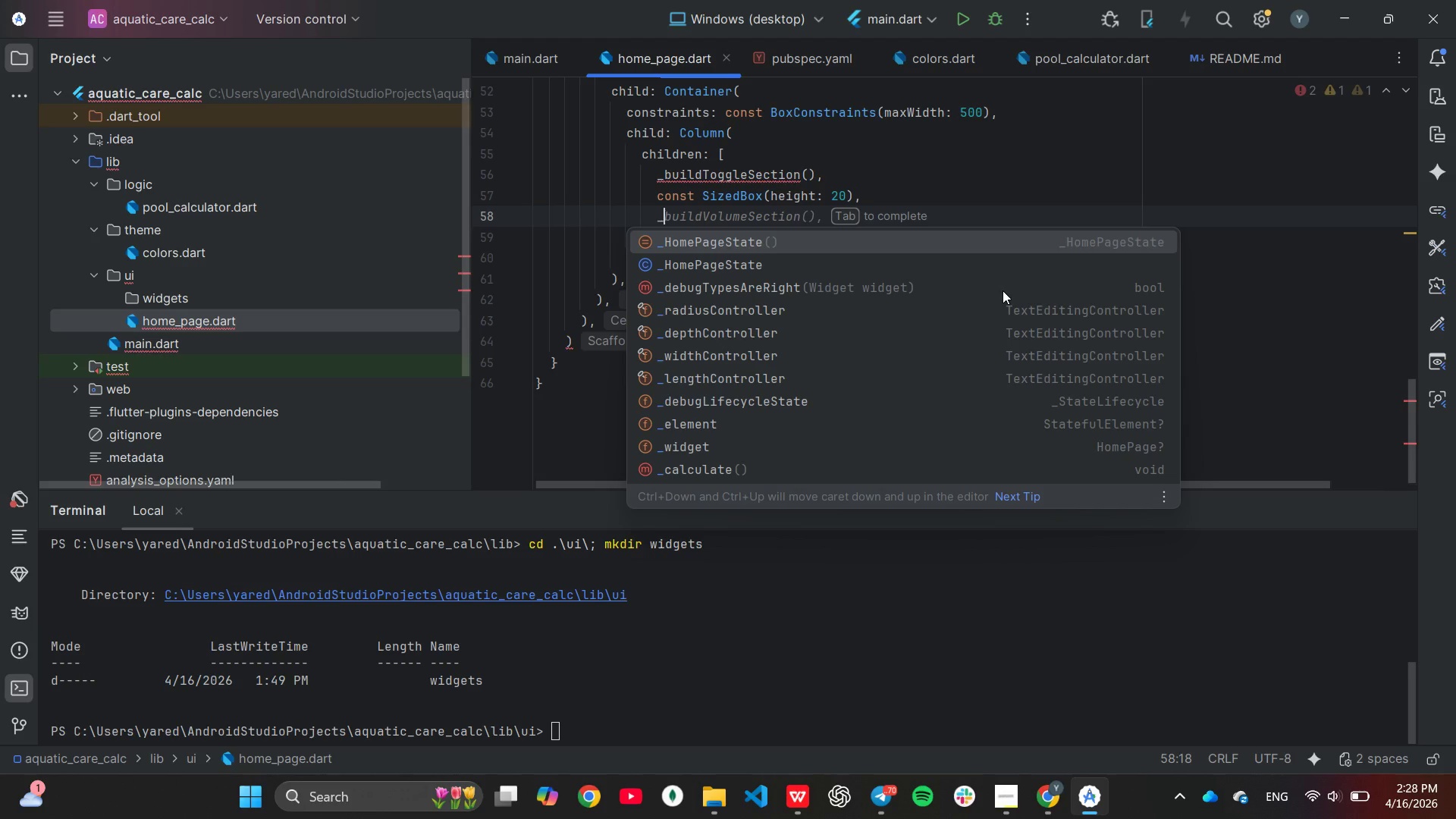 
type(buildIn)
key(Tab)
key(Tab)
 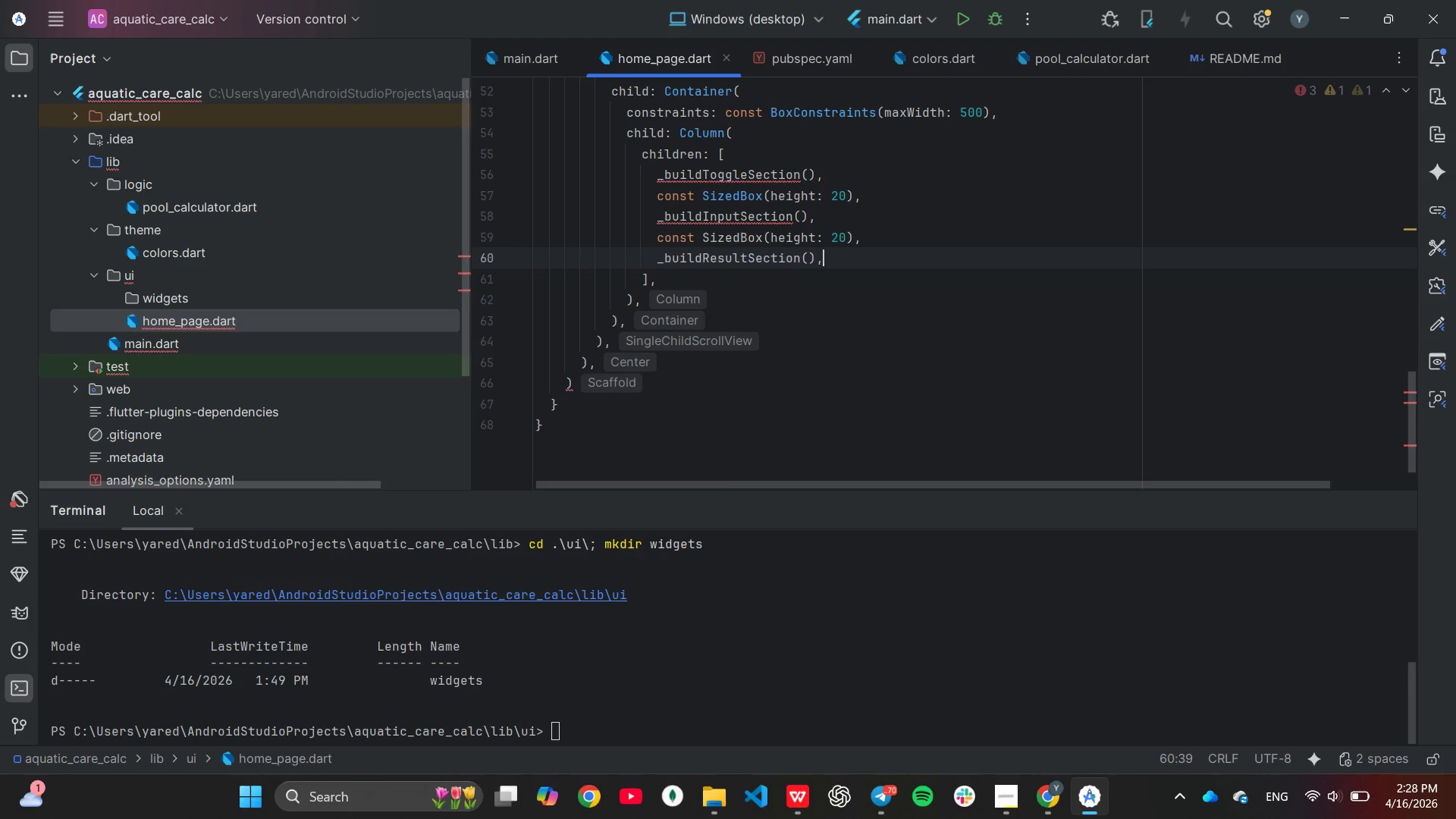 
left_click([840, 240])
 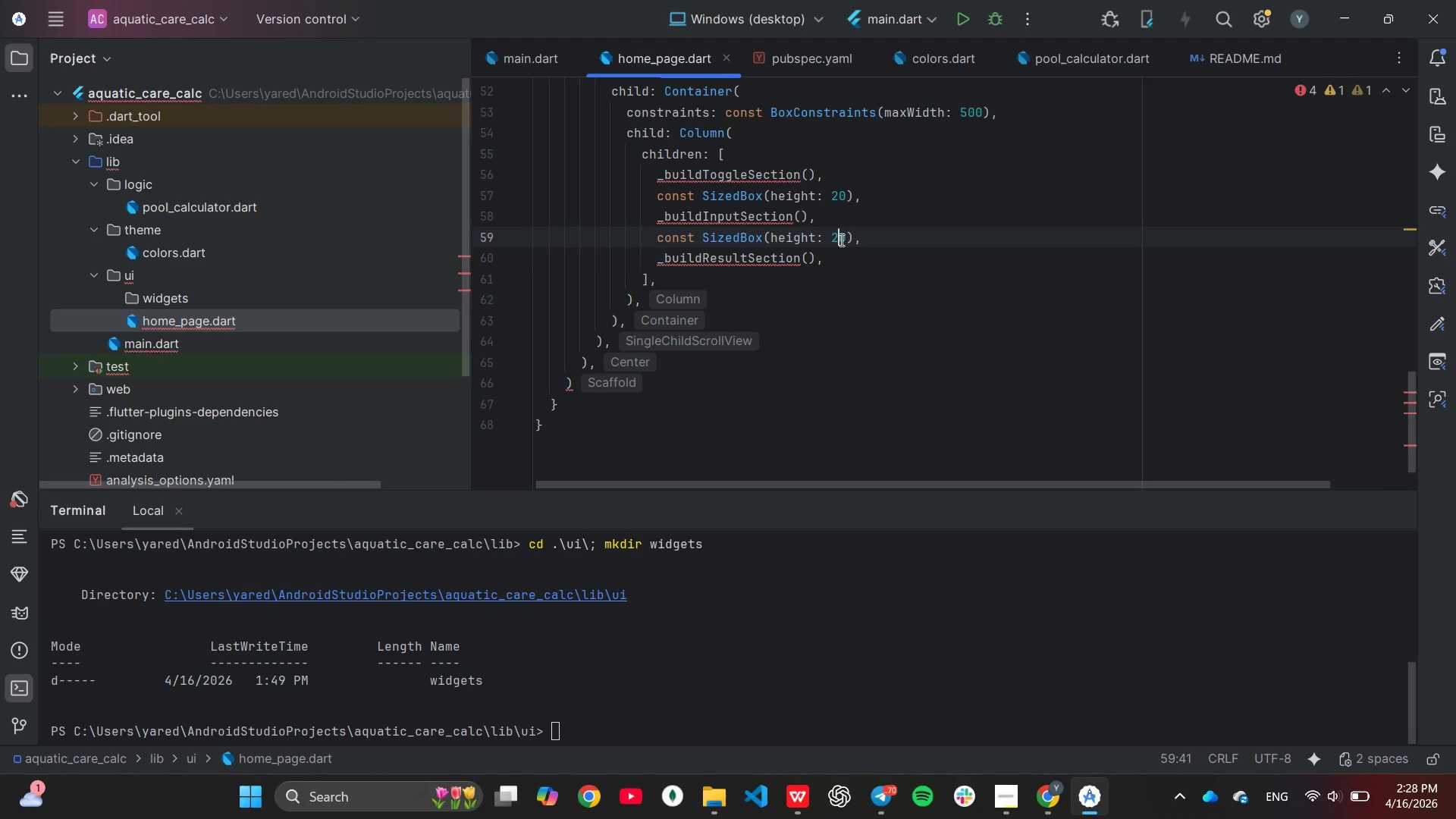 
key(Backspace)
 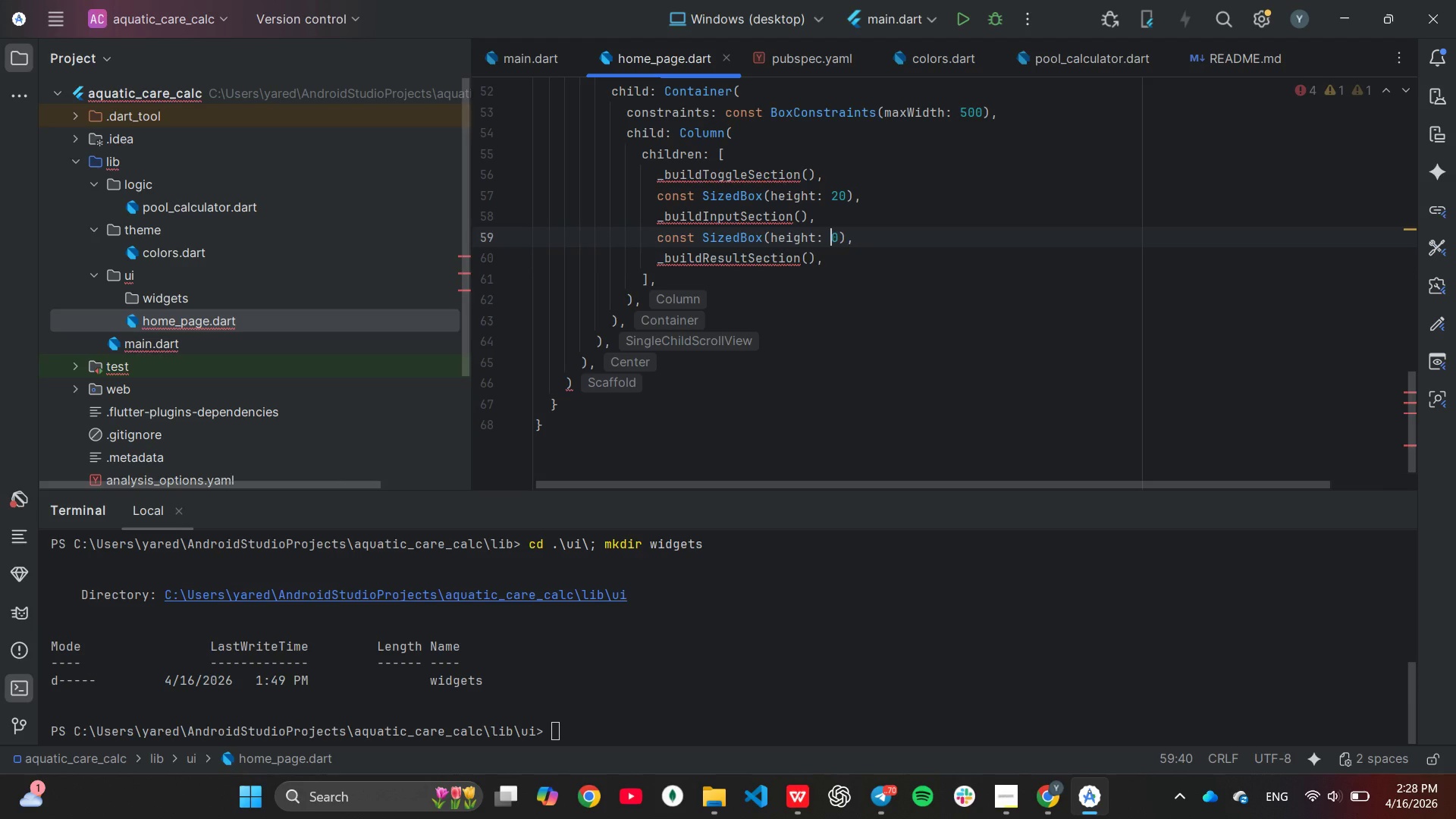 
key(3)
 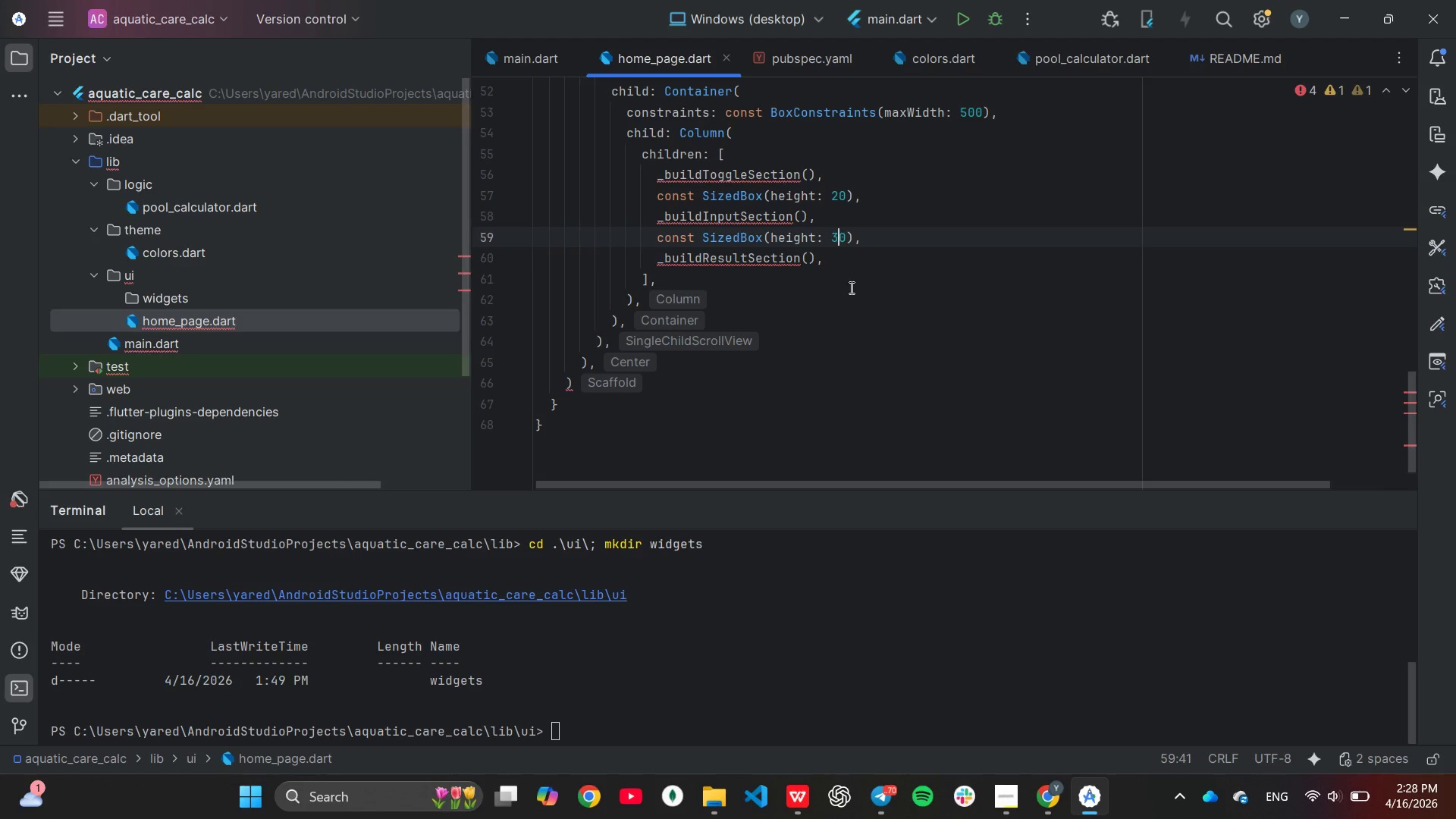 
left_click([852, 267])
 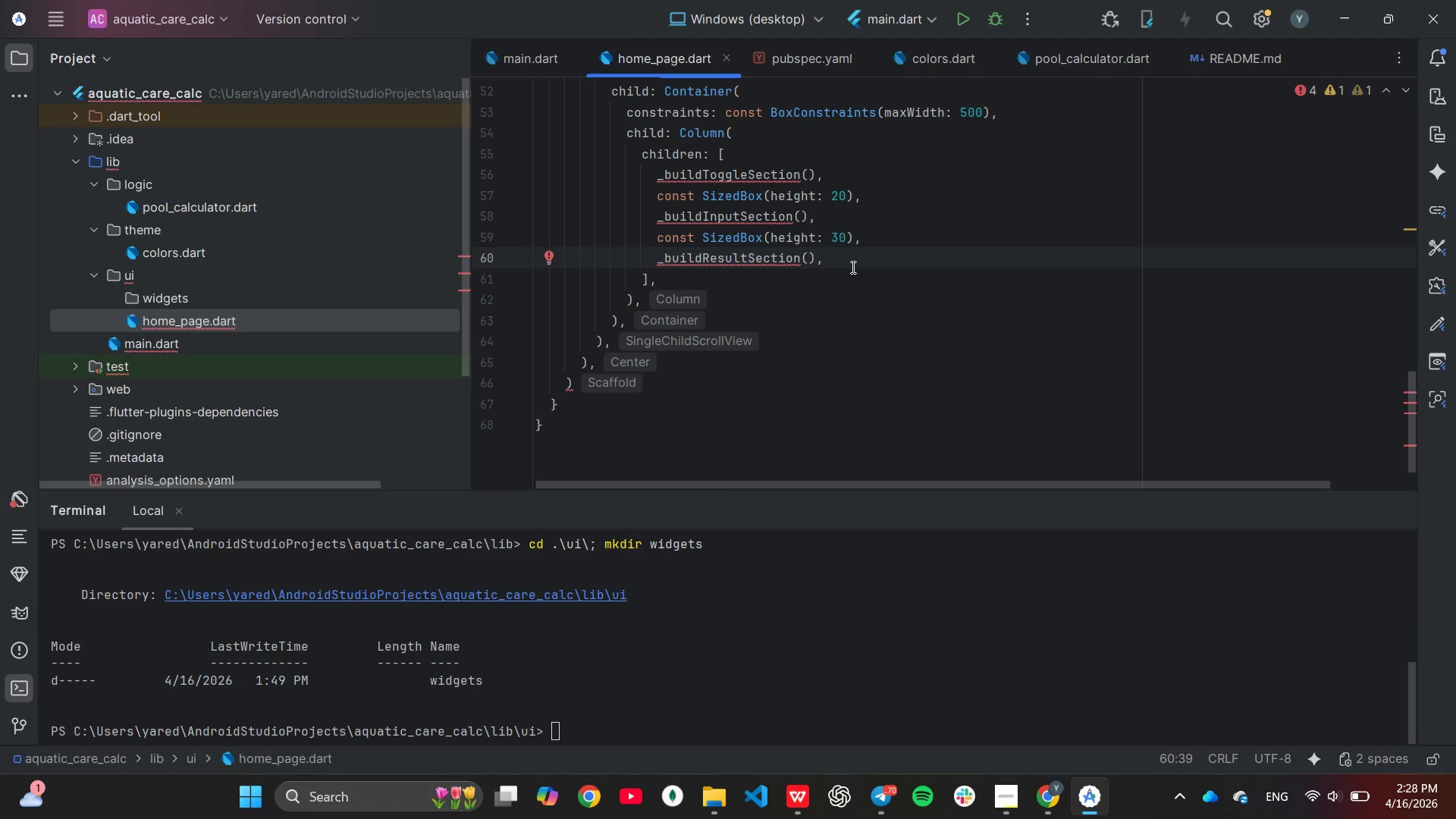 
wait(9.52)
 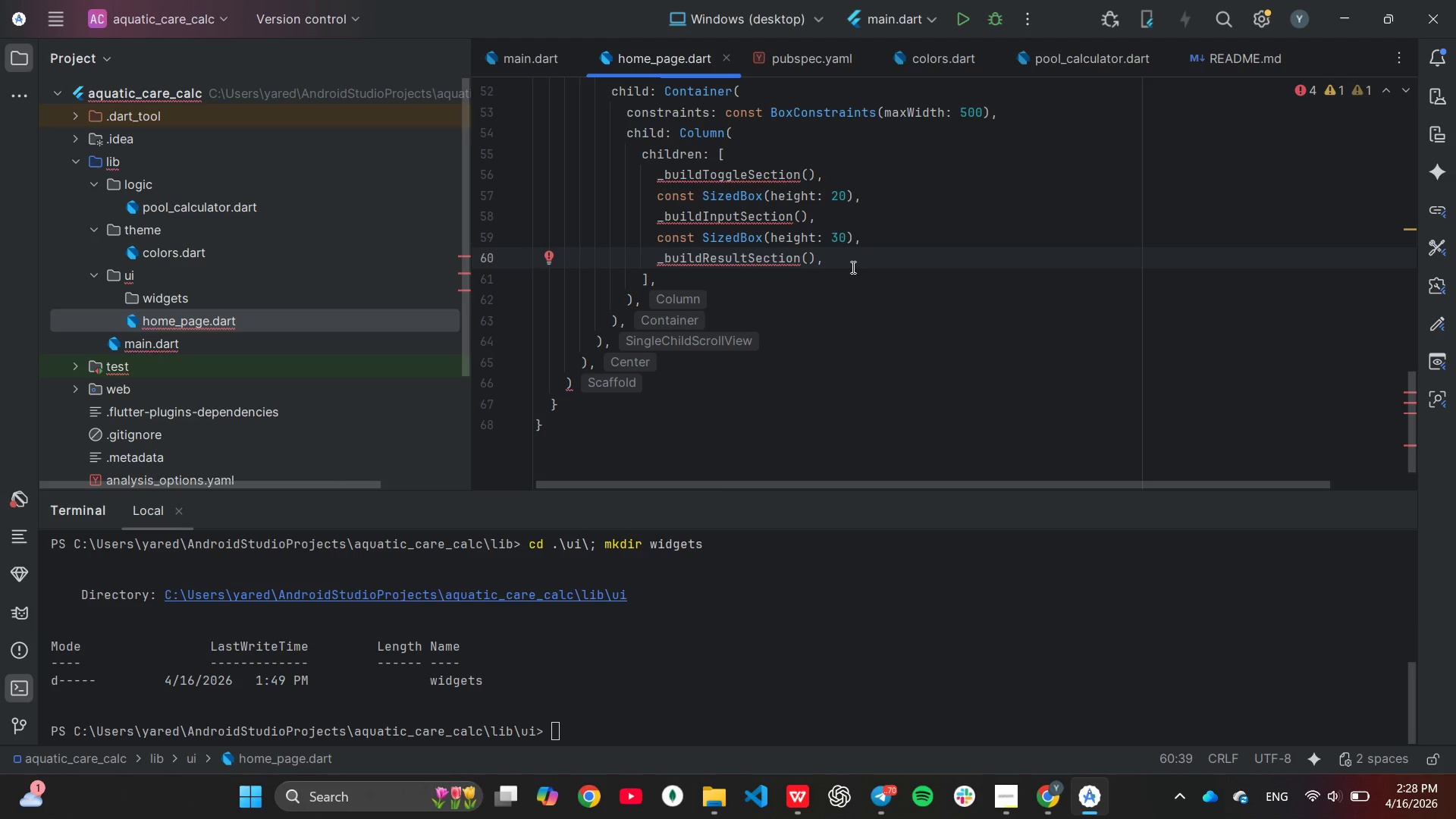 
scroll: coordinate [851, 266], scroll_direction: down, amount: 1.0
 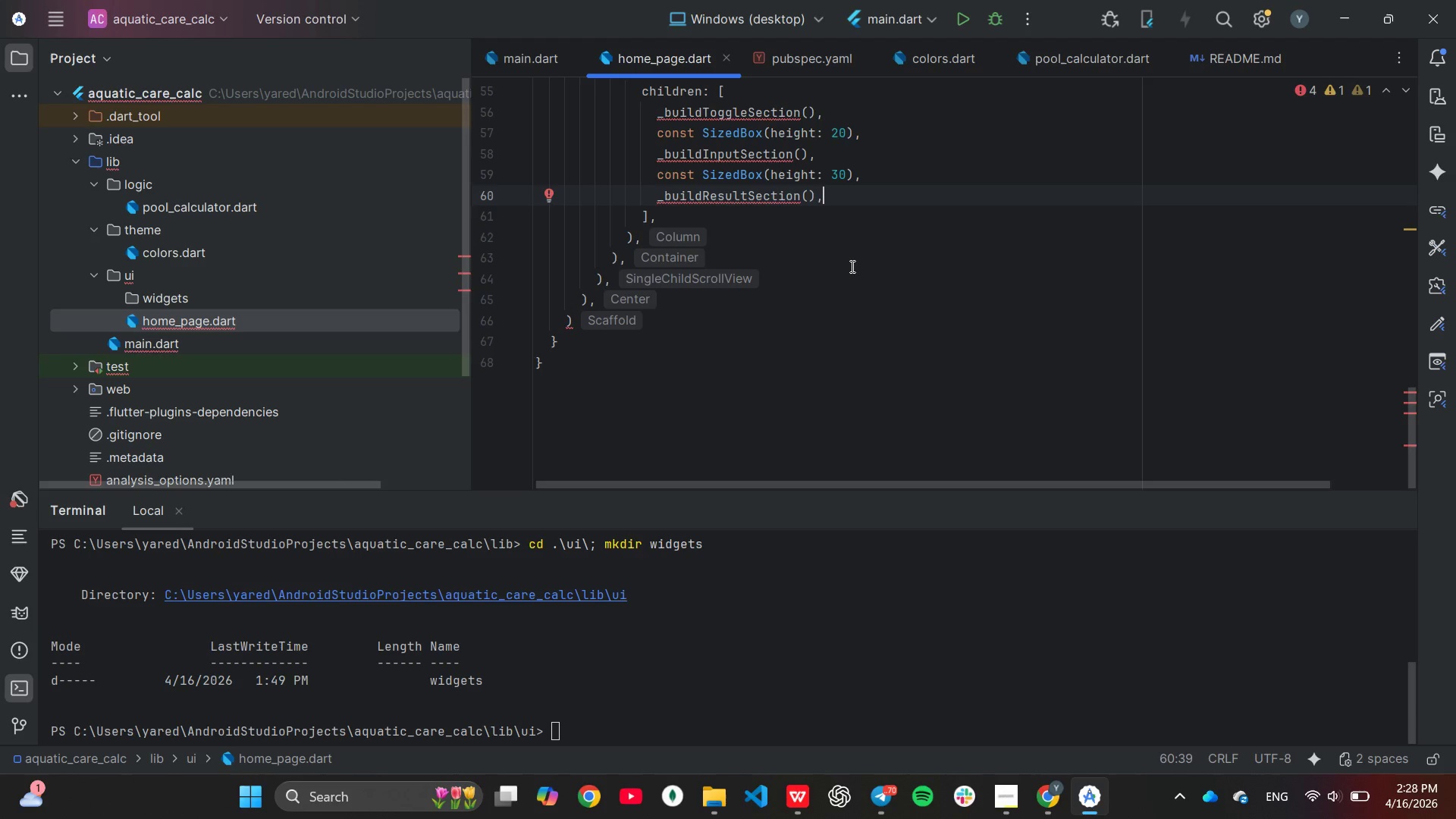 
left_click([849, 314])
 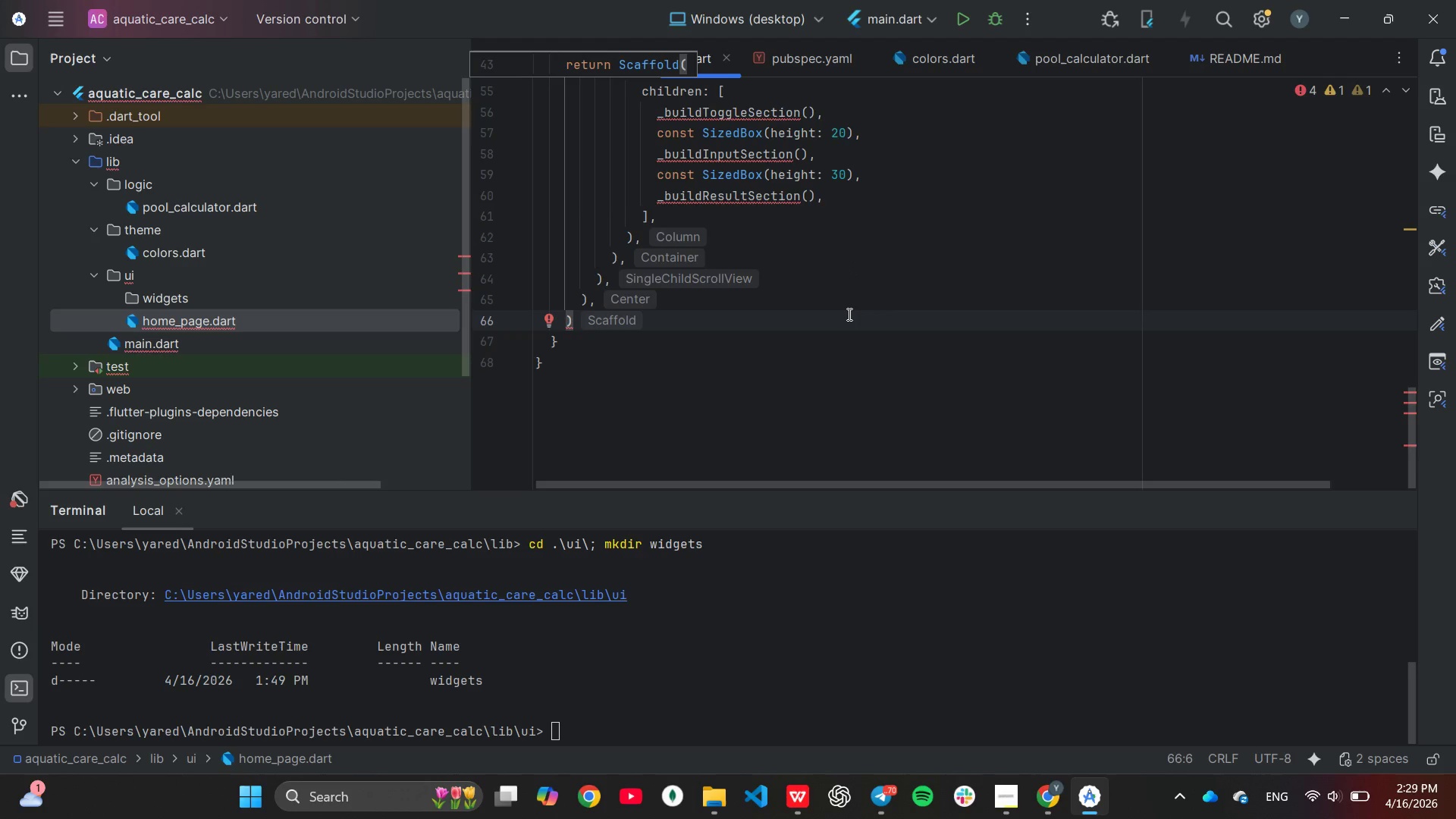 
scroll: coordinate [849, 314], scroll_direction: up, amount: 16.0
 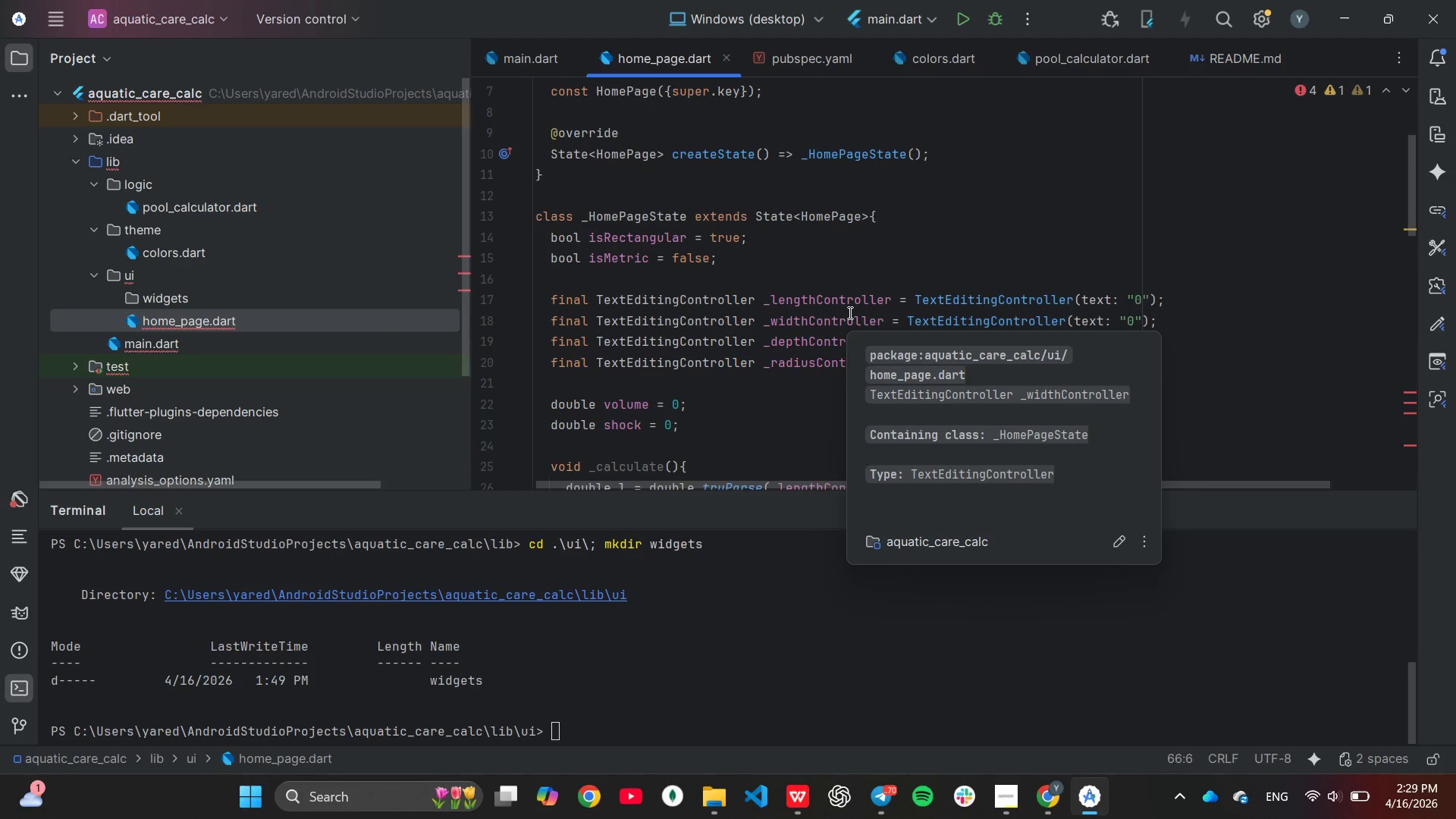 
scroll: coordinate [799, 297], scroll_direction: down, amount: 16.0
 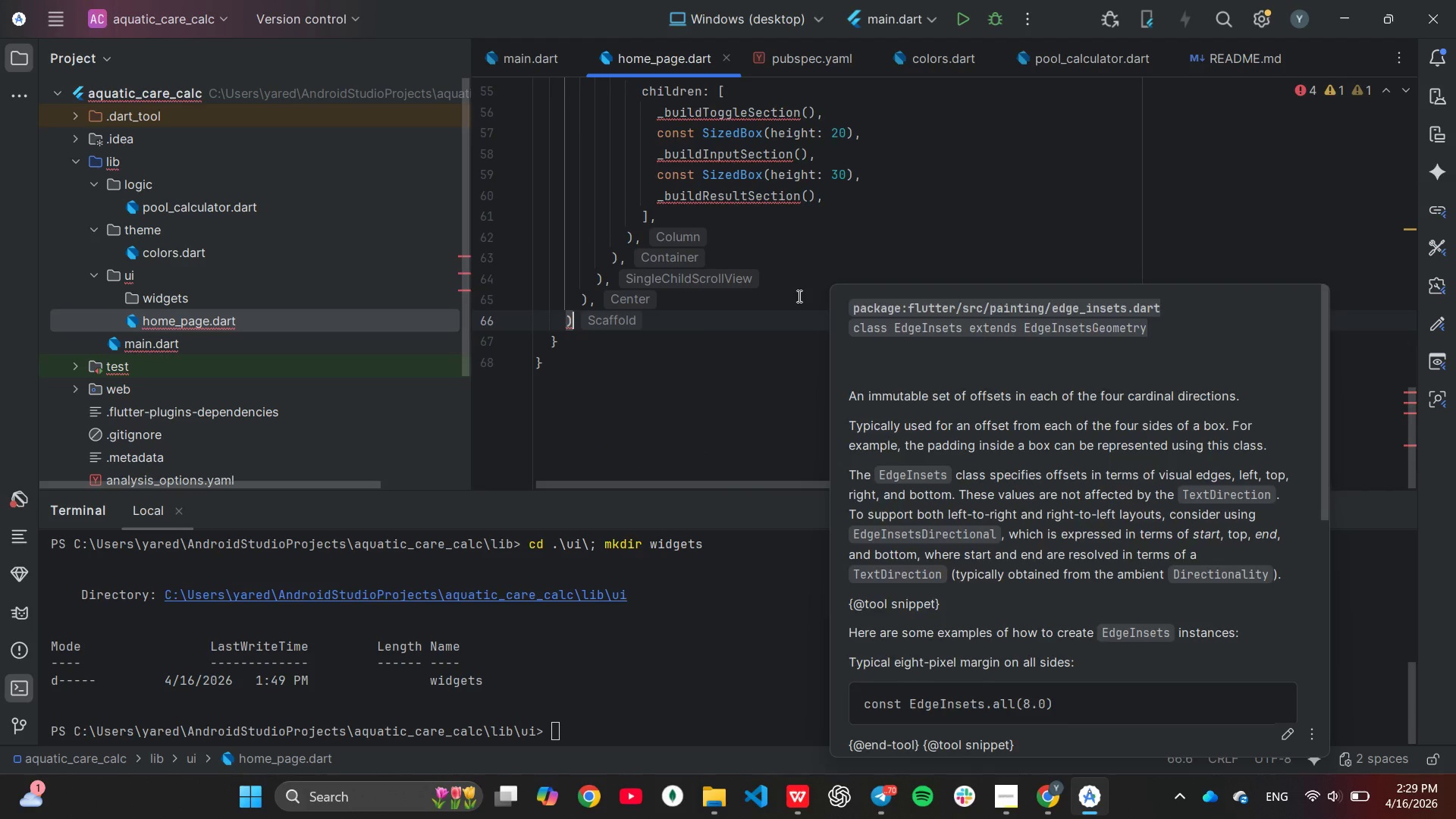 
wait(5.76)
 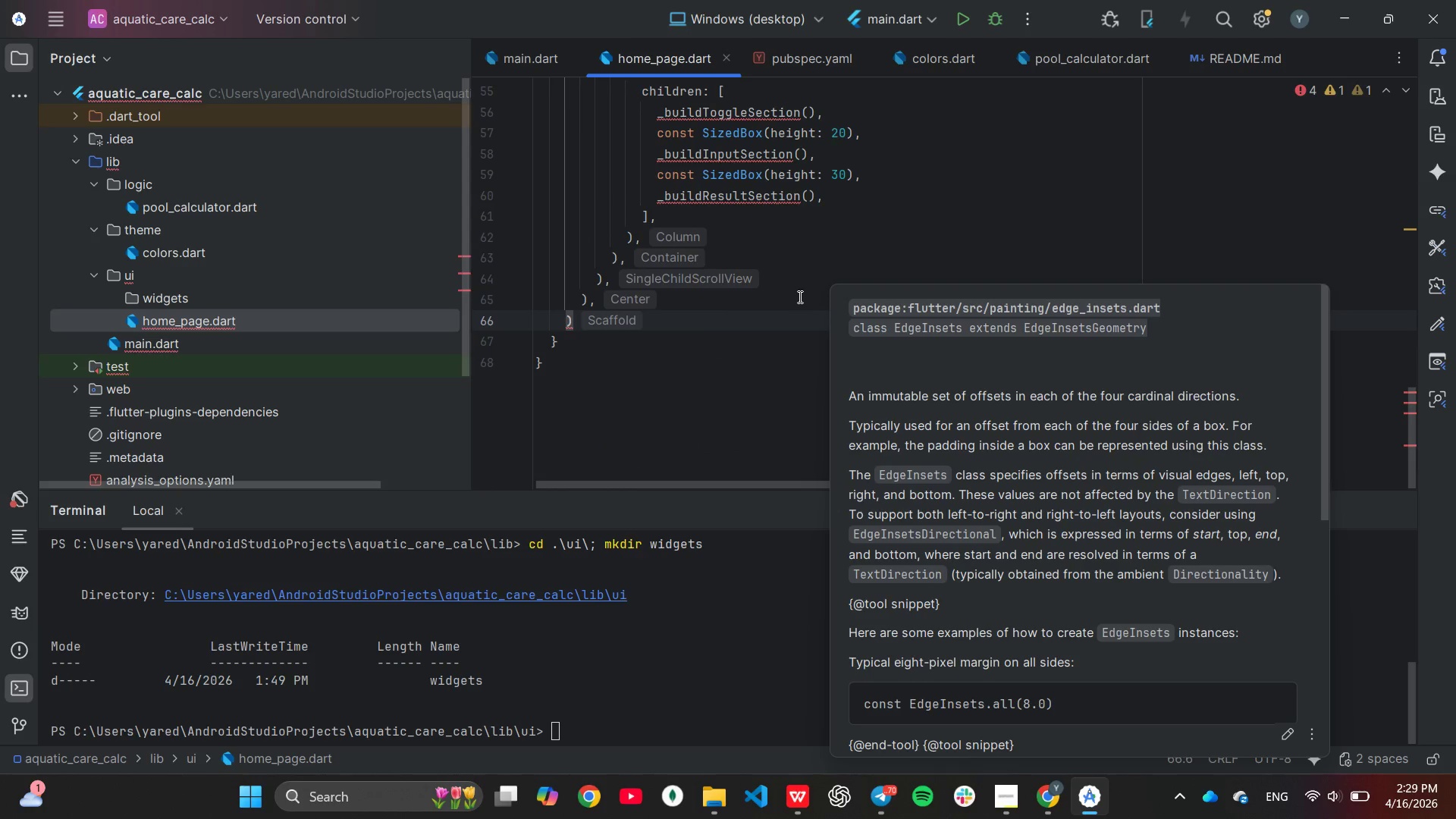 
scroll: coordinate [844, 301], scroll_direction: up, amount: 1.0
 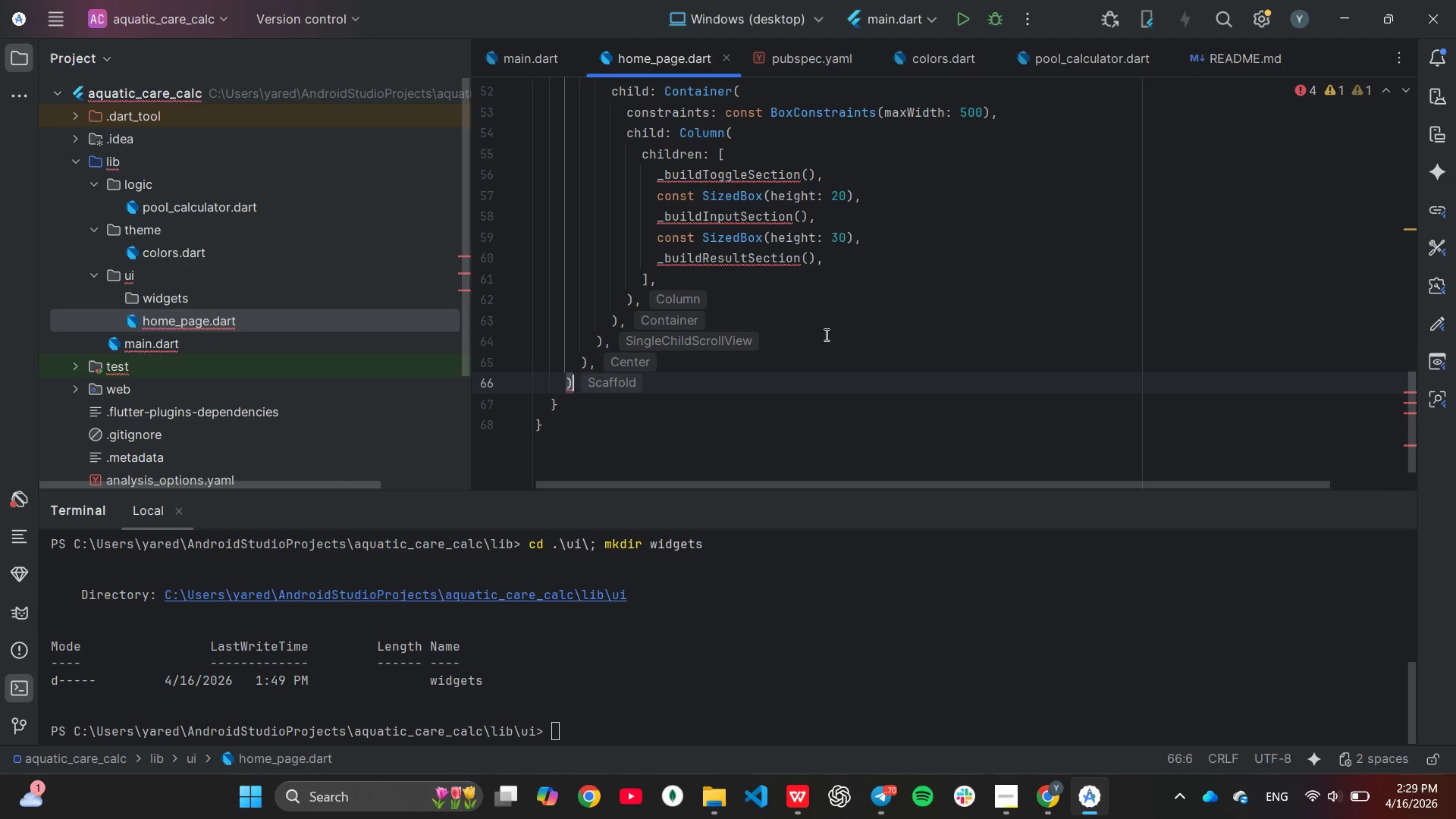 
wait(21.05)
 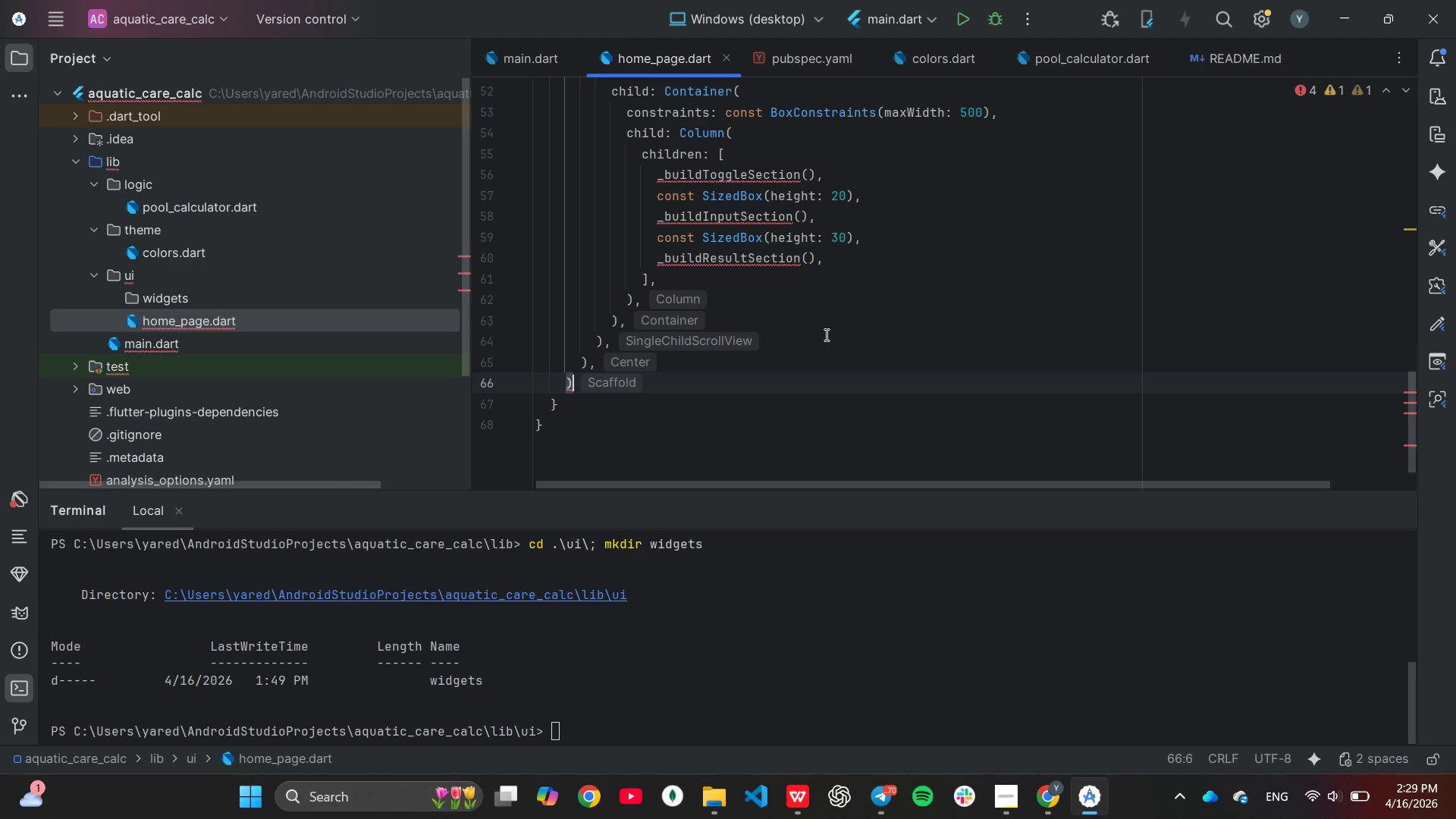 
left_click([800, 260])
 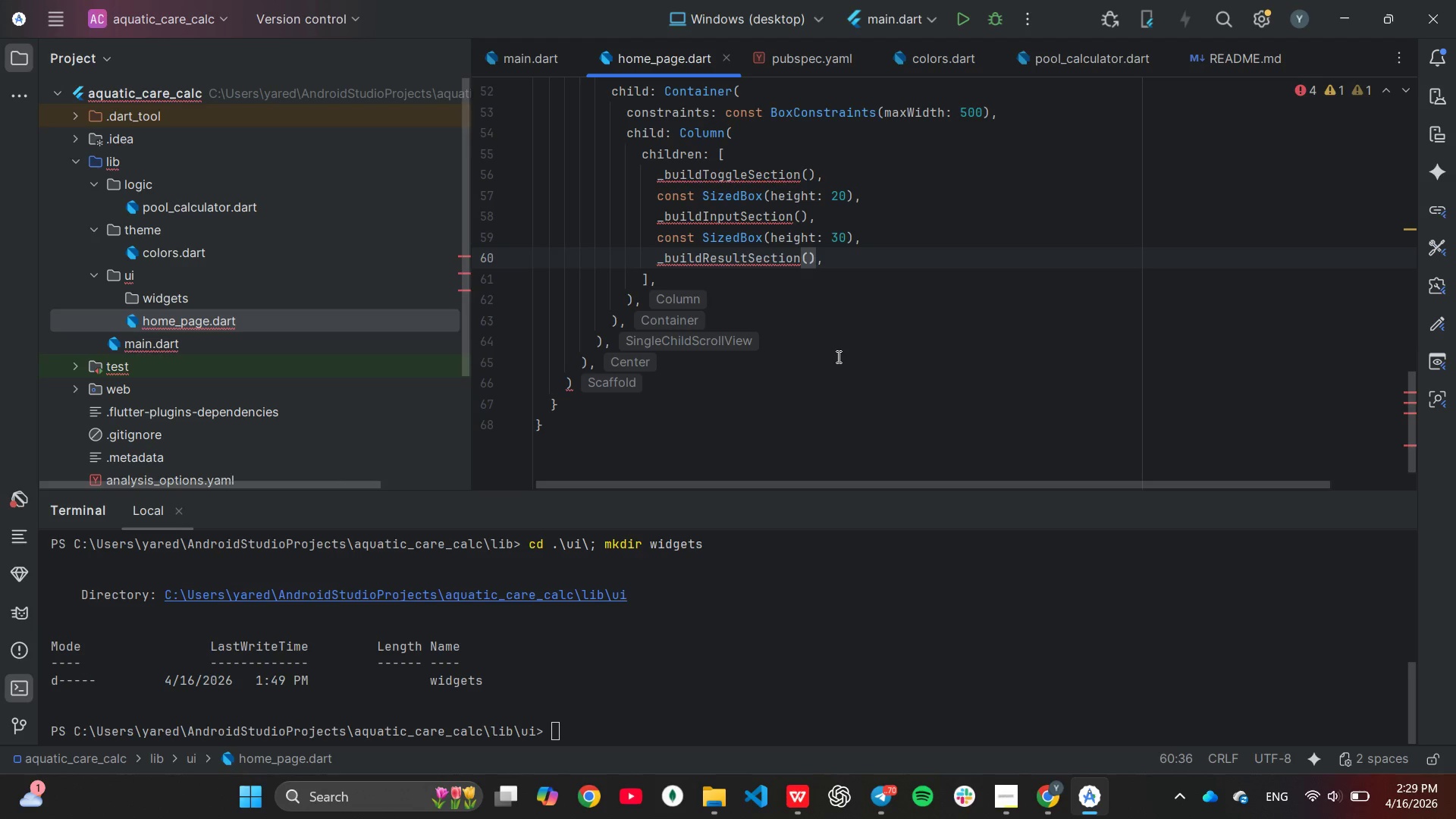 
key(Backspace)
key(Backspace)
key(Backspace)
key(Backspace)
key(Backspace)
key(Backspace)
key(Backspace)
type(Card)
 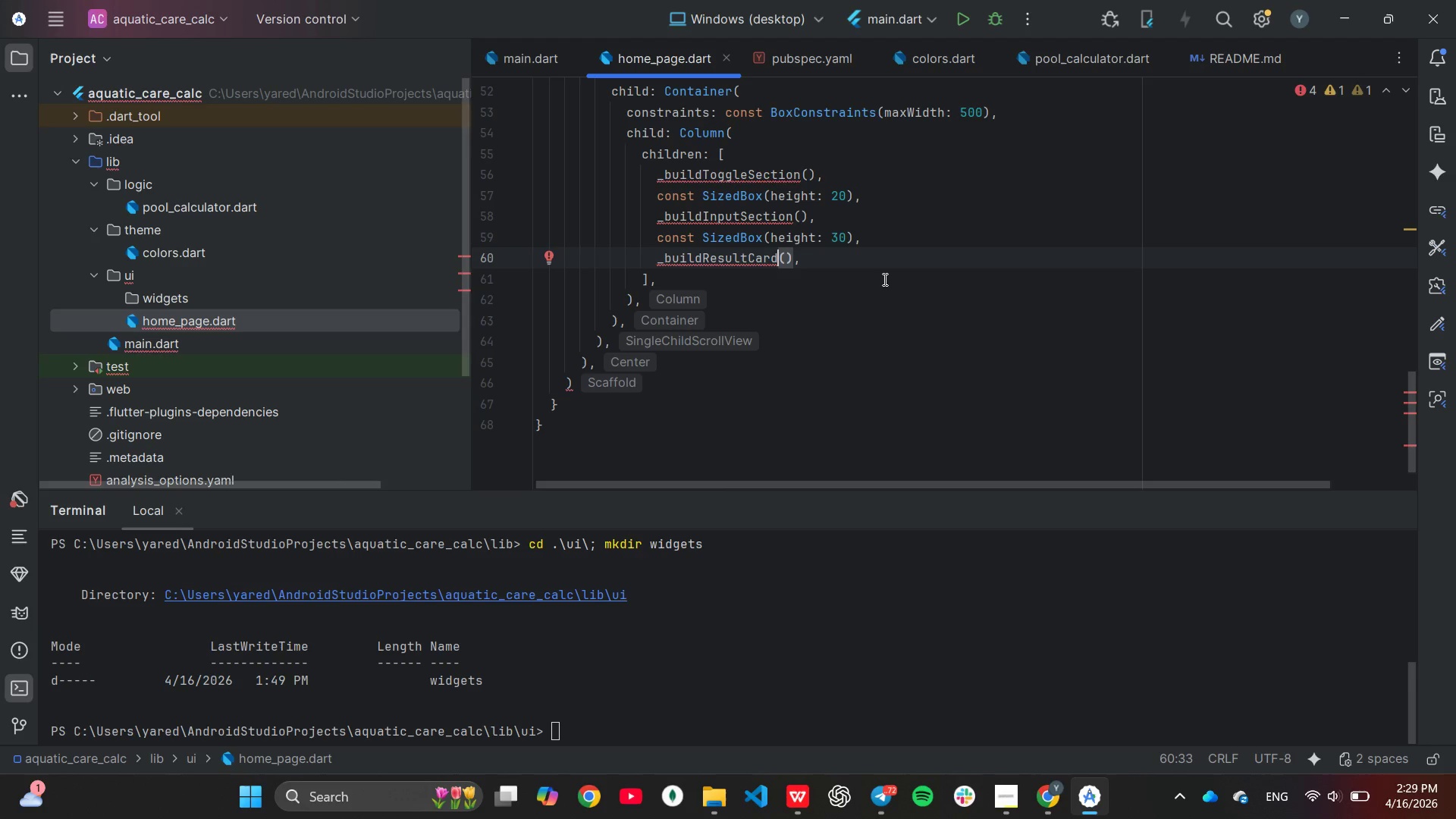 
wait(7.49)
 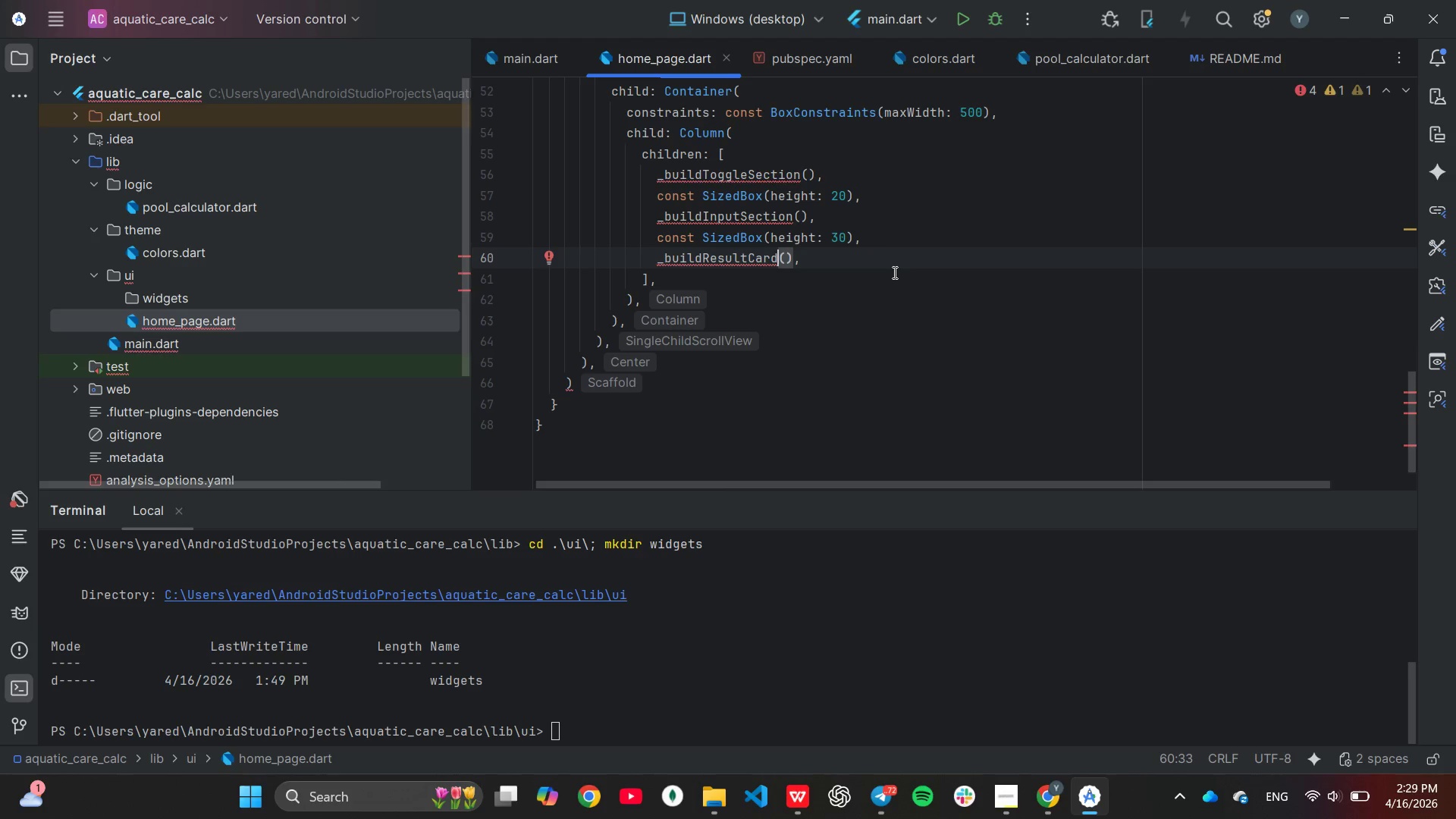 
left_click([829, 378])
 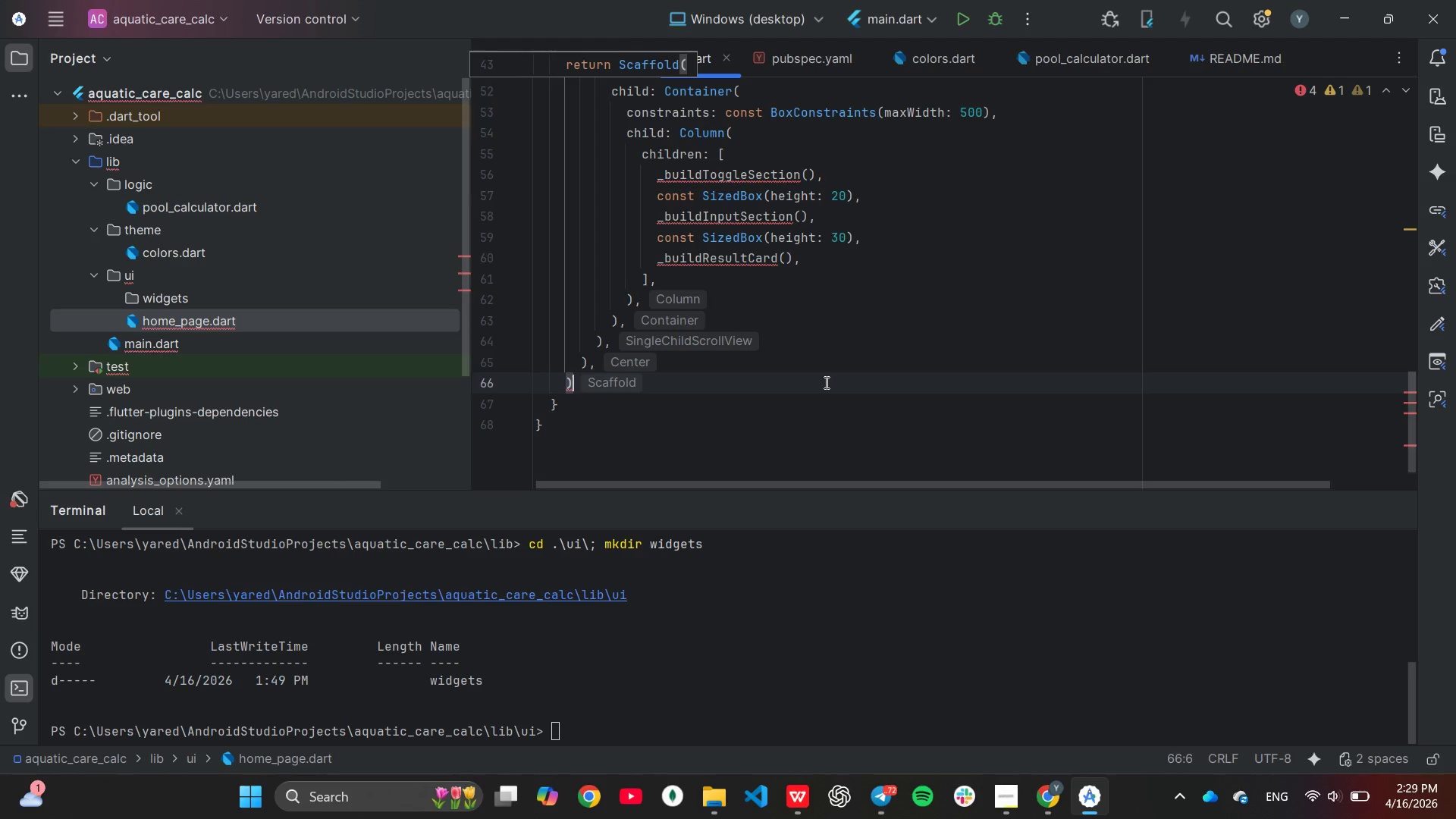 
key(Semicolon)
 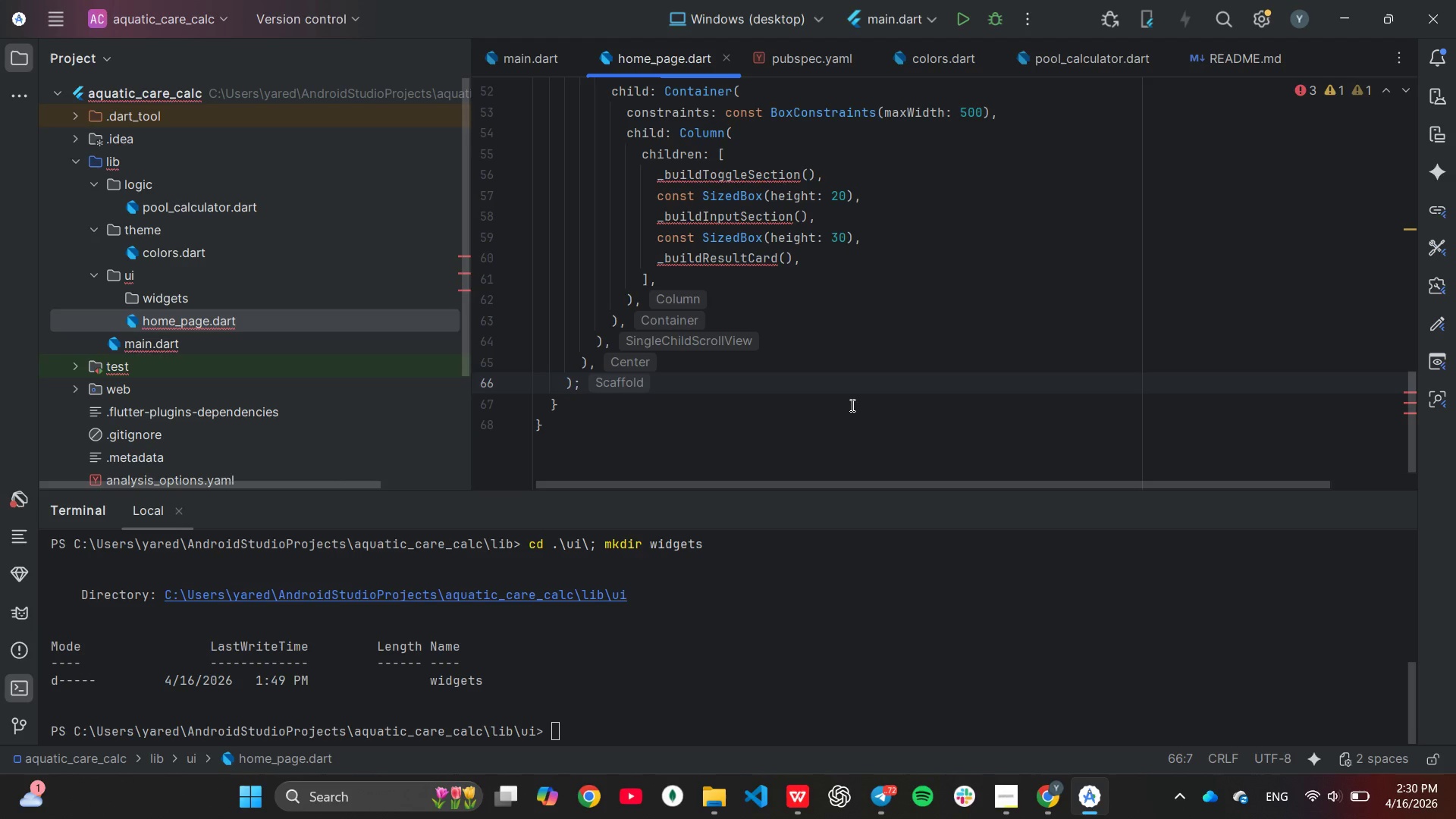 
wait(16.27)
 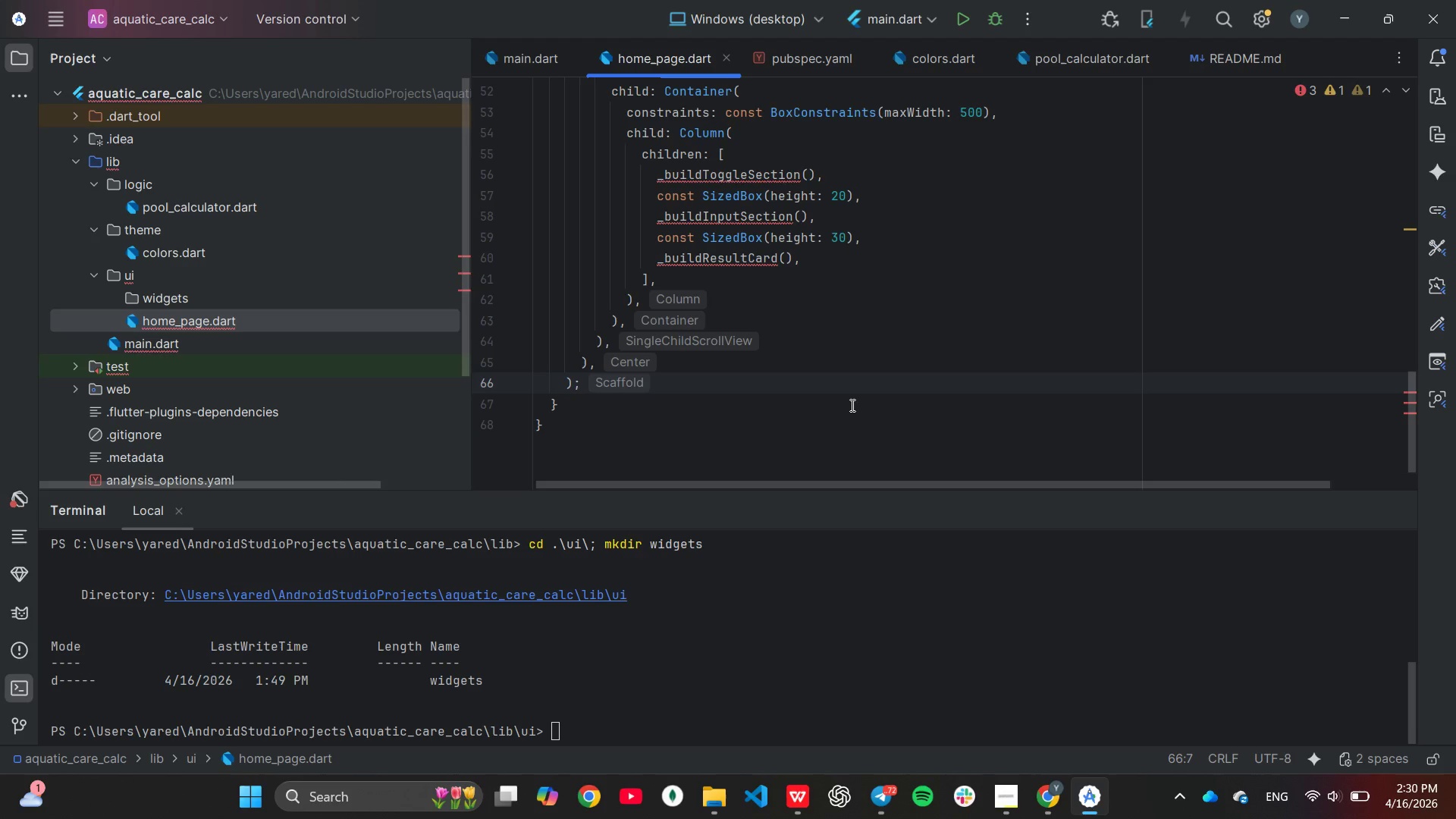 
scroll: coordinate [847, 412], scroll_direction: up, amount: 5.0
 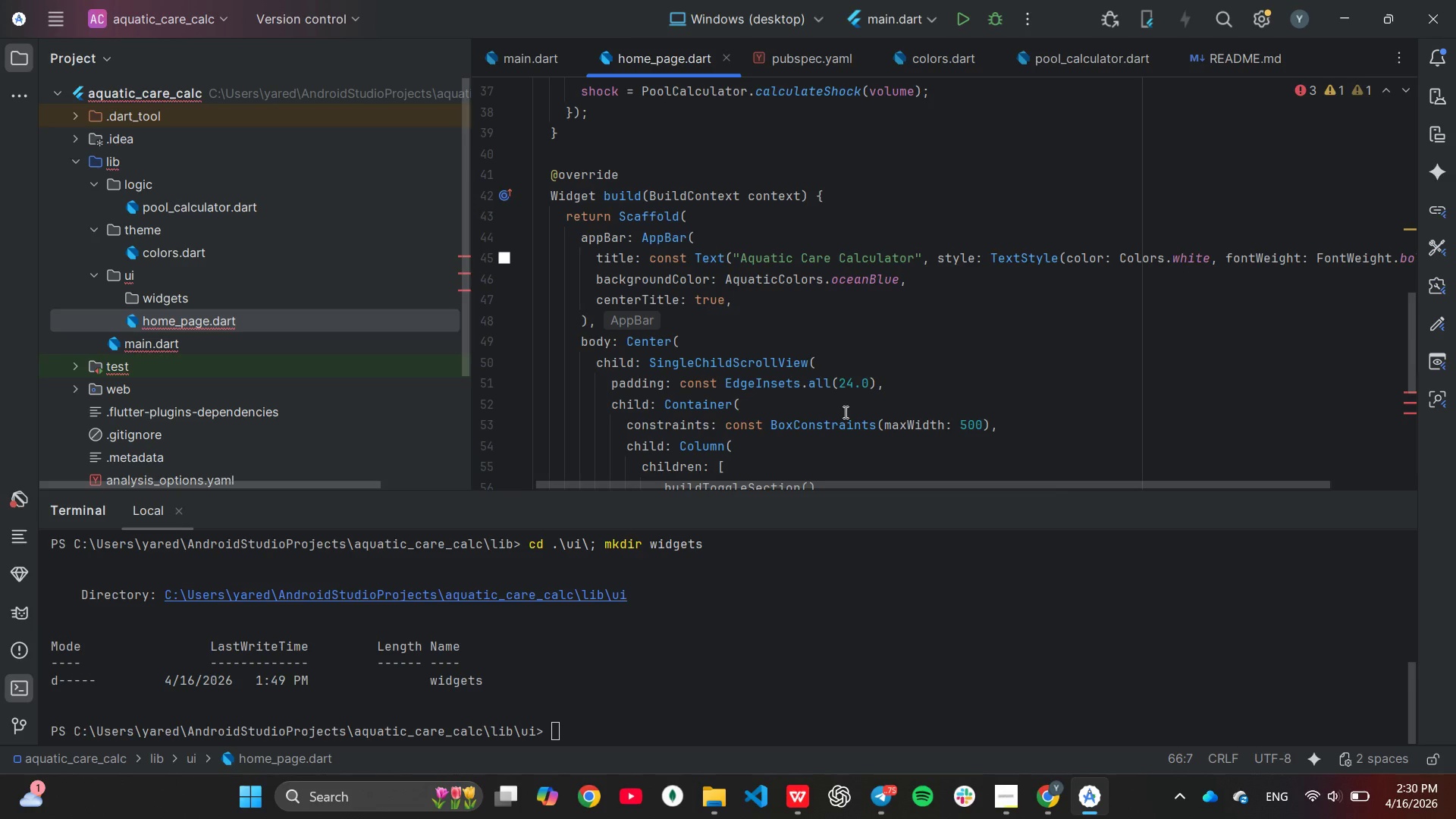 
wait(11.77)
 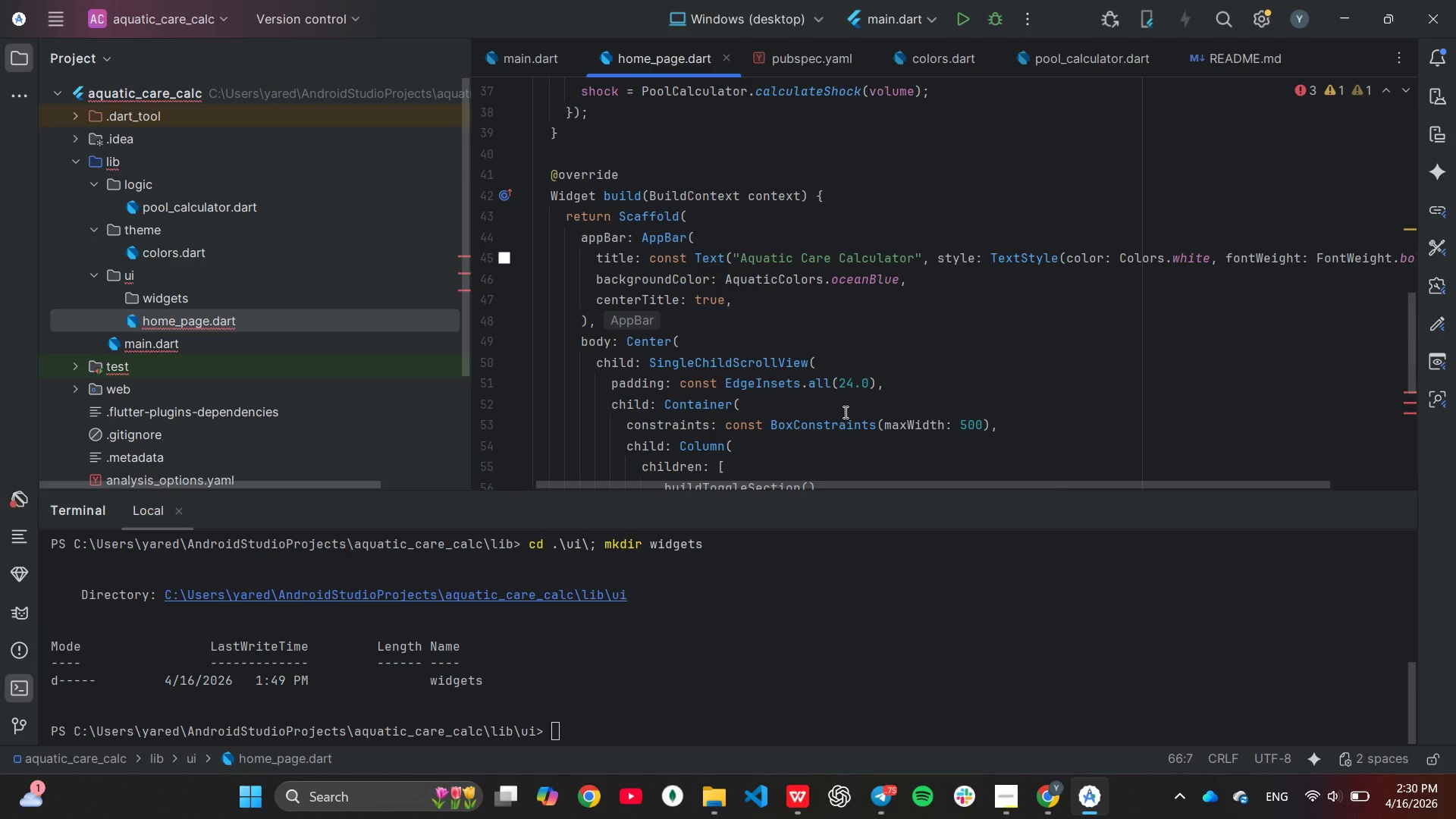 
scroll: coordinate [843, 419], scroll_direction: up, amount: 2.0
 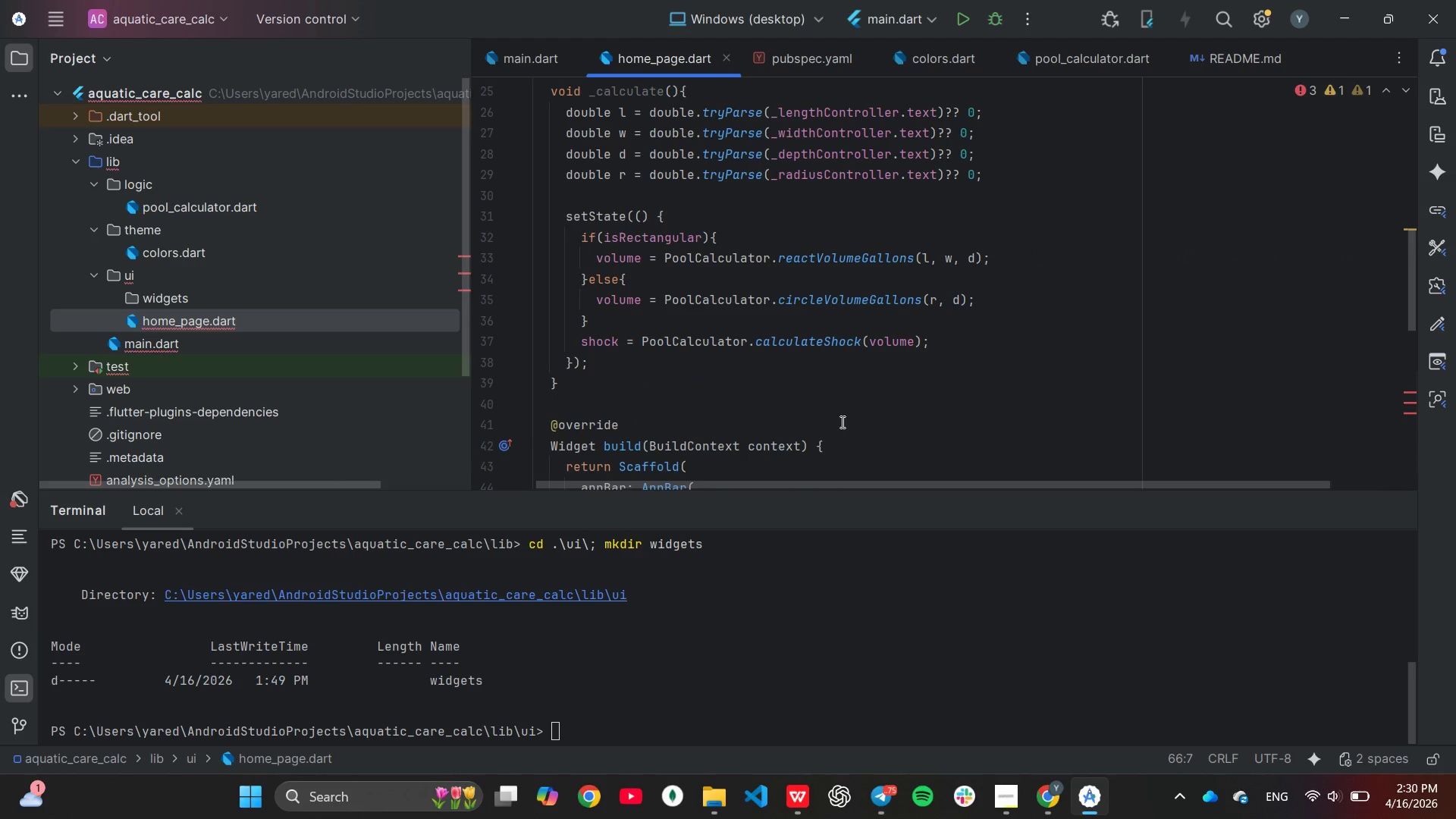 
wait(7.61)
 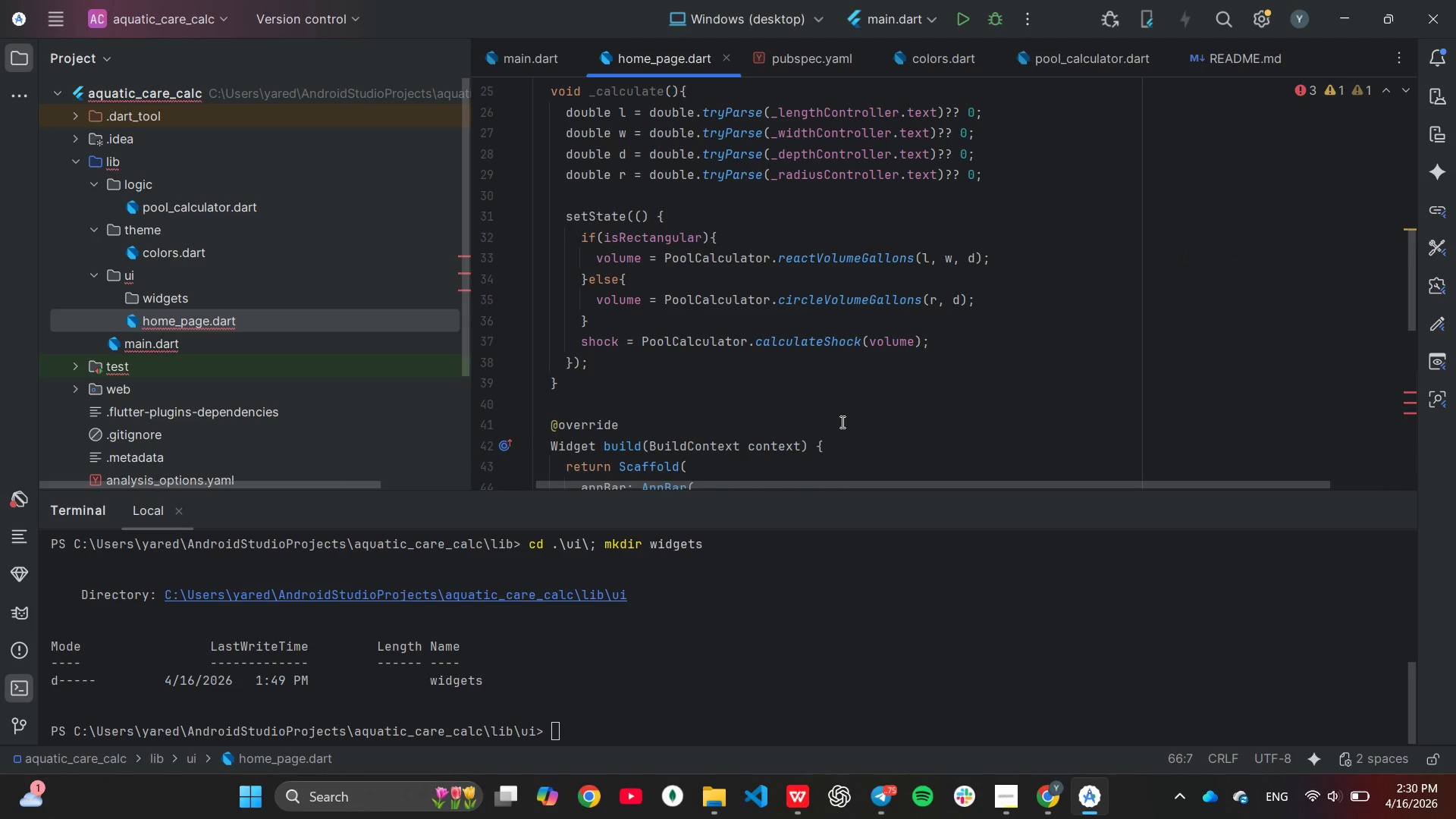 
scroll: coordinate [844, 406], scroll_direction: up, amount: 6.0
 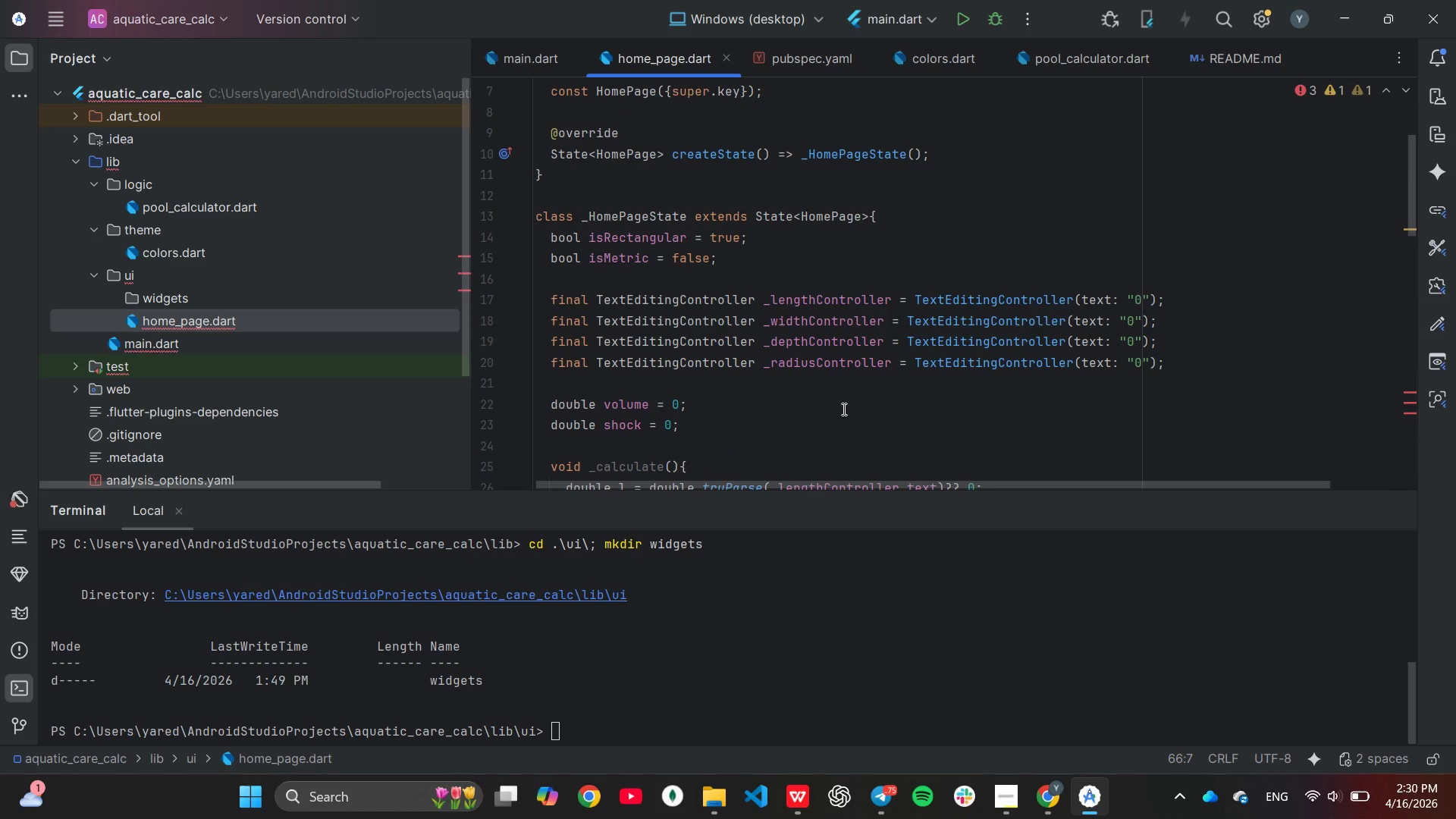 
wait(7.45)
 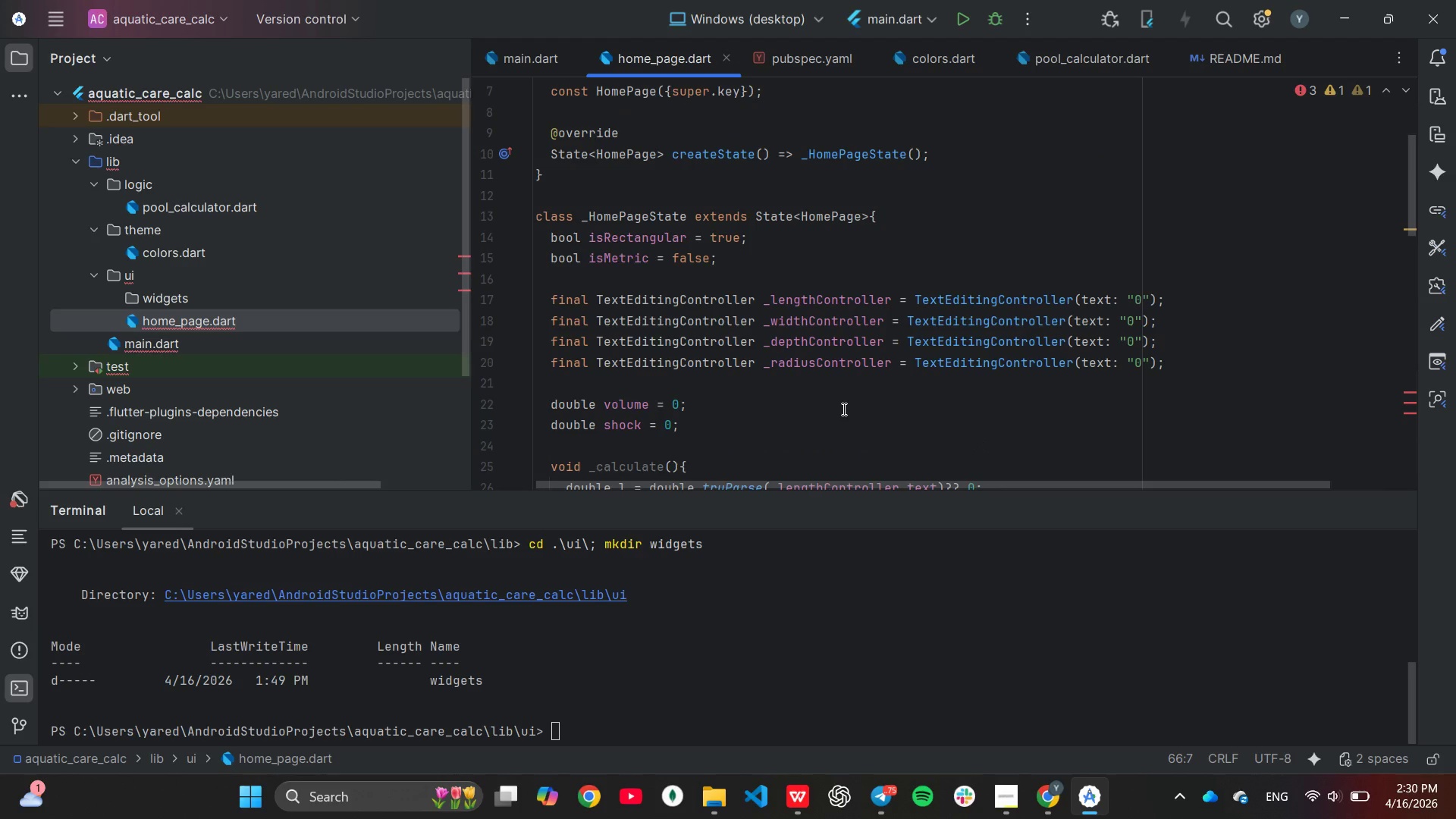 
scroll: coordinate [843, 409], scroll_direction: up, amount: 4.0
 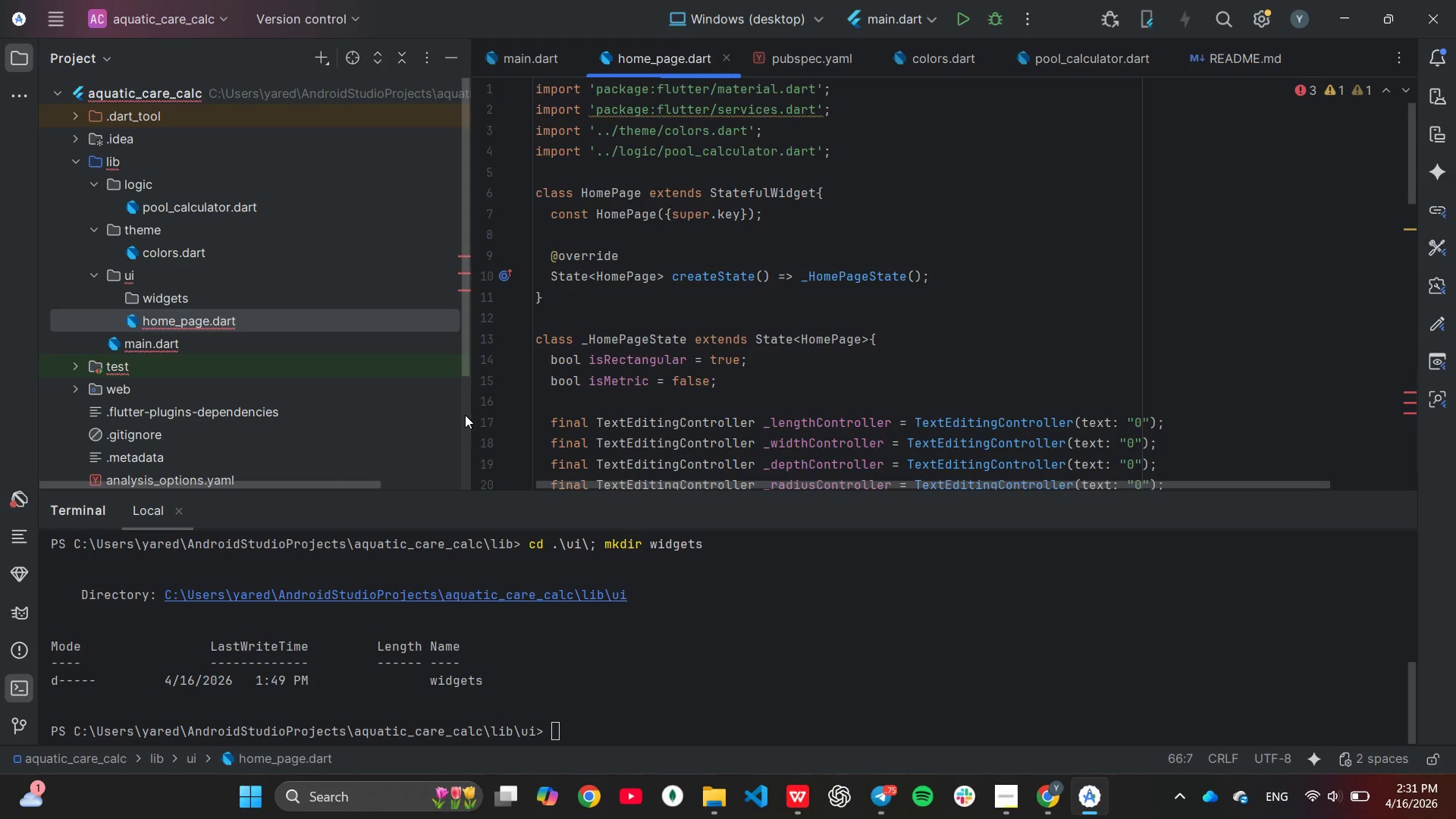 
wait(48.47)
 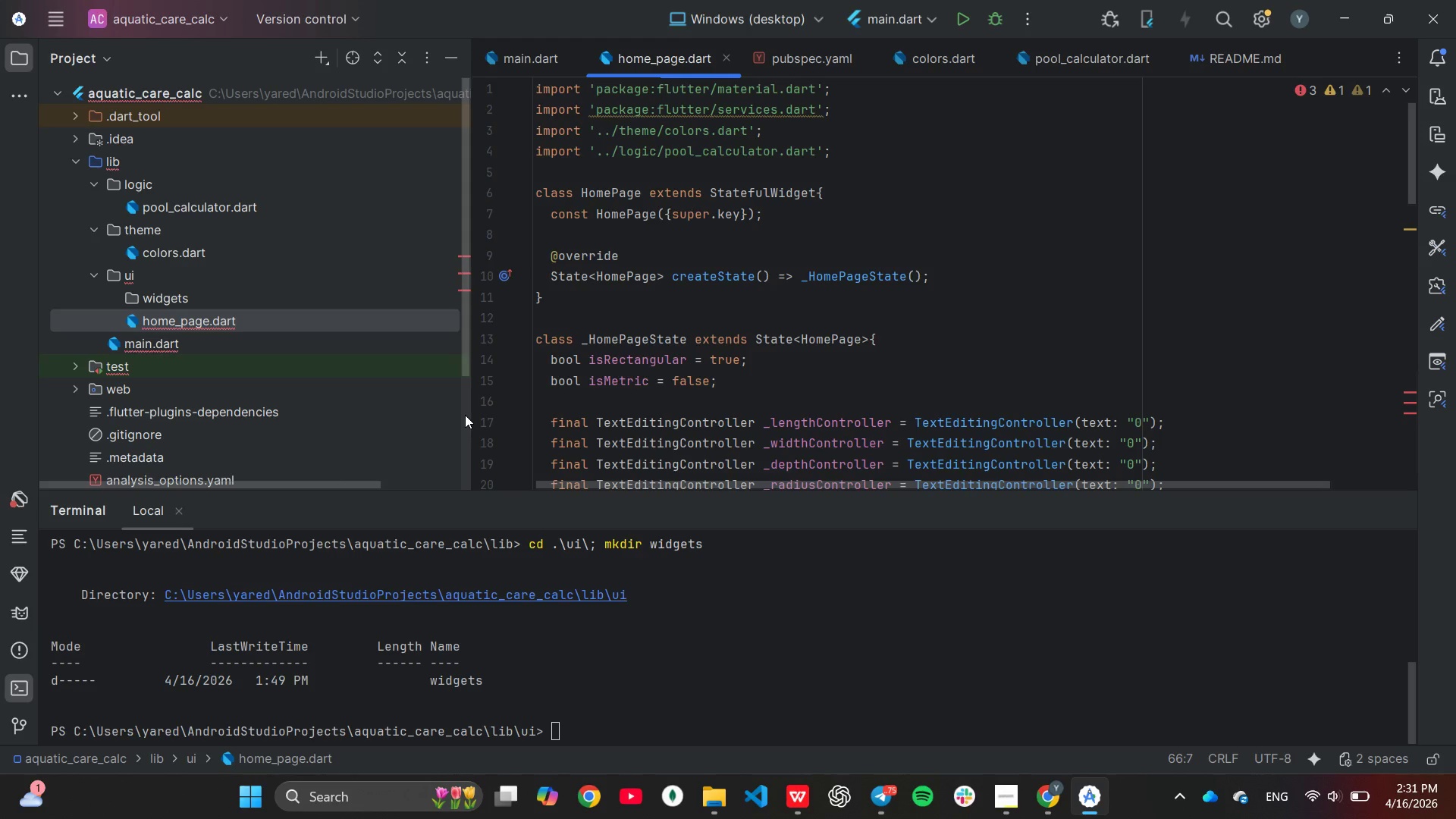 
scroll: coordinate [853, 311], scroll_direction: up, amount: 2.0
 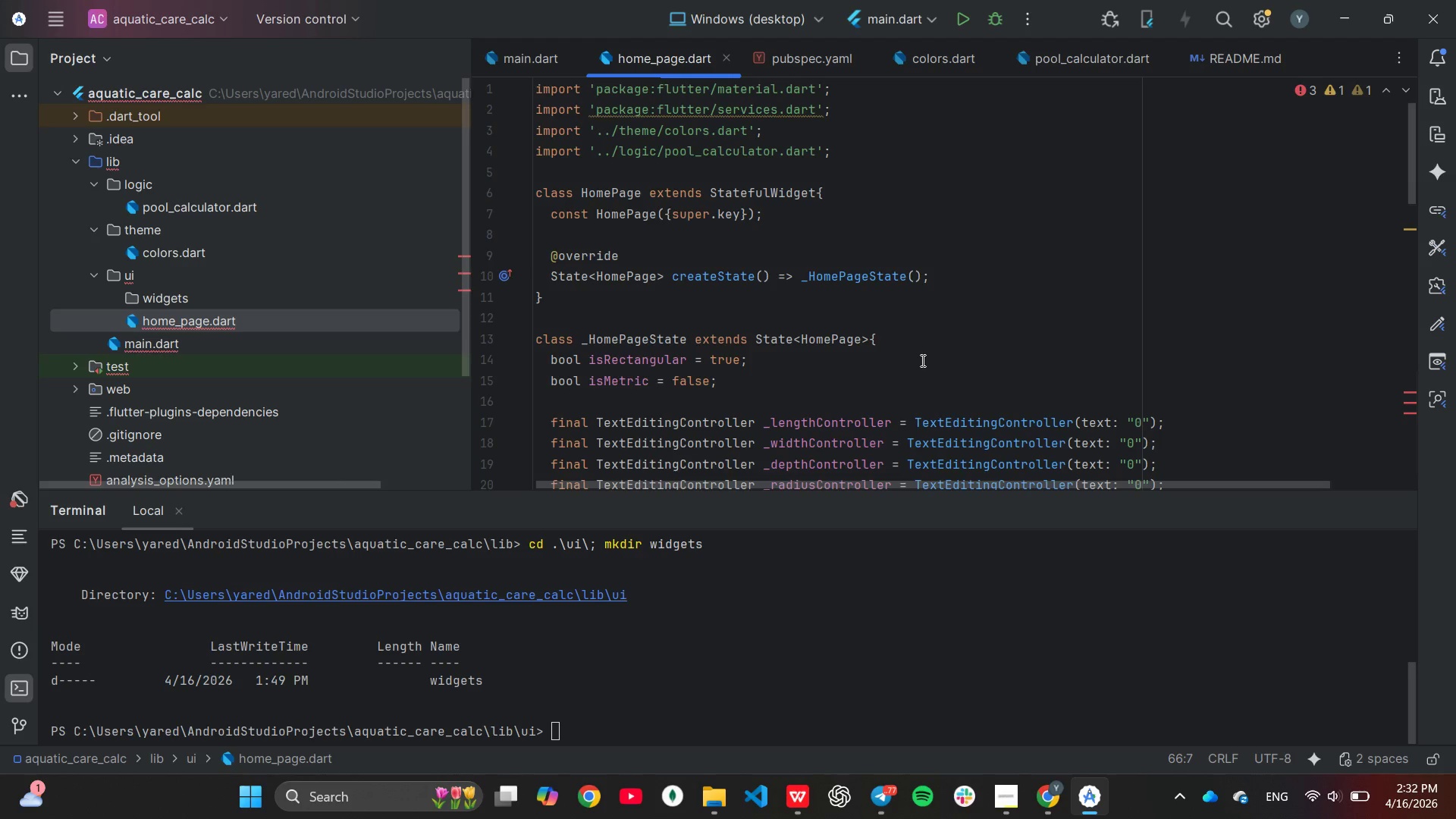 
wait(46.34)
 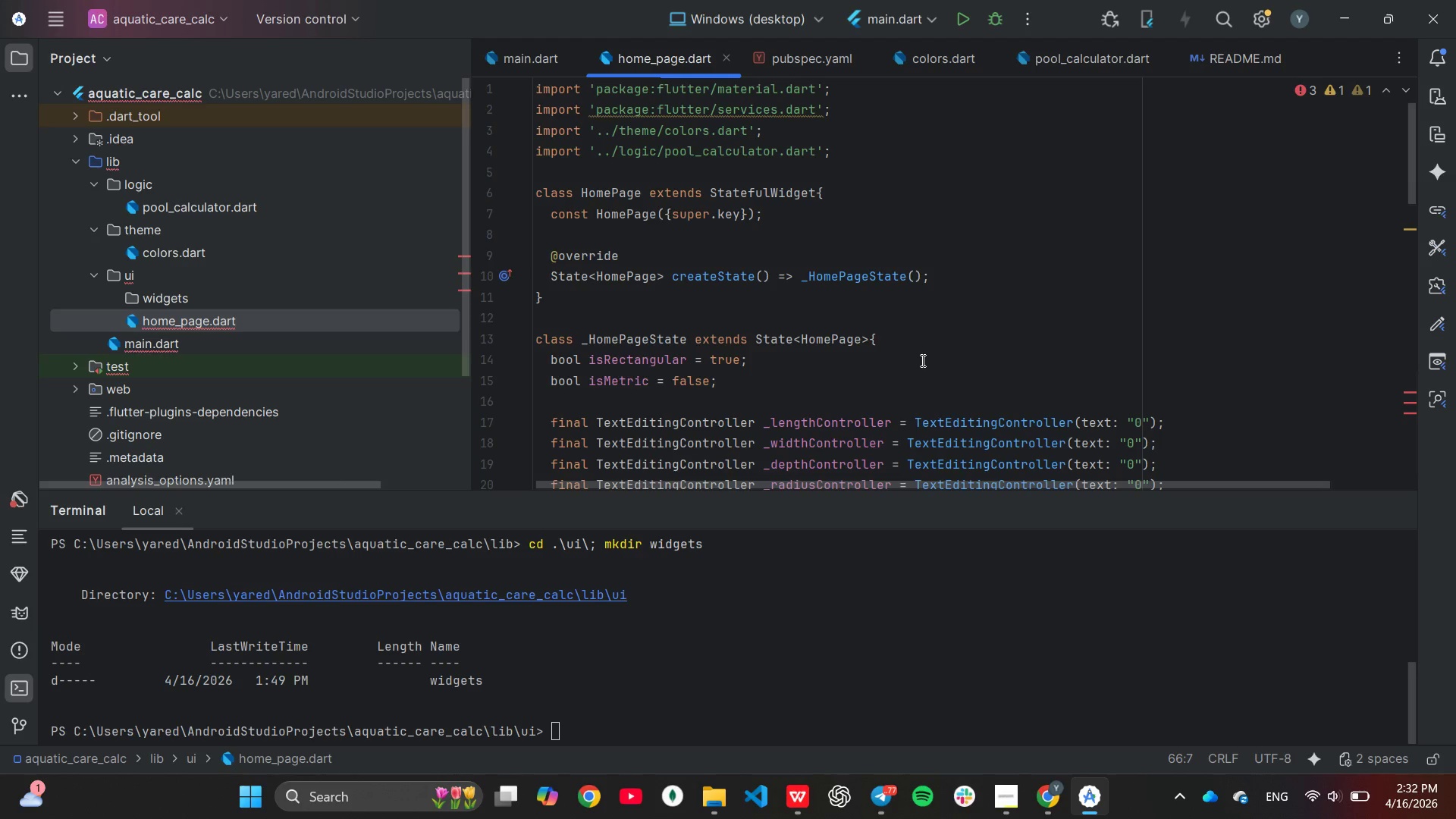 
scroll: coordinate [910, 363], scroll_direction: down, amount: 1.0
 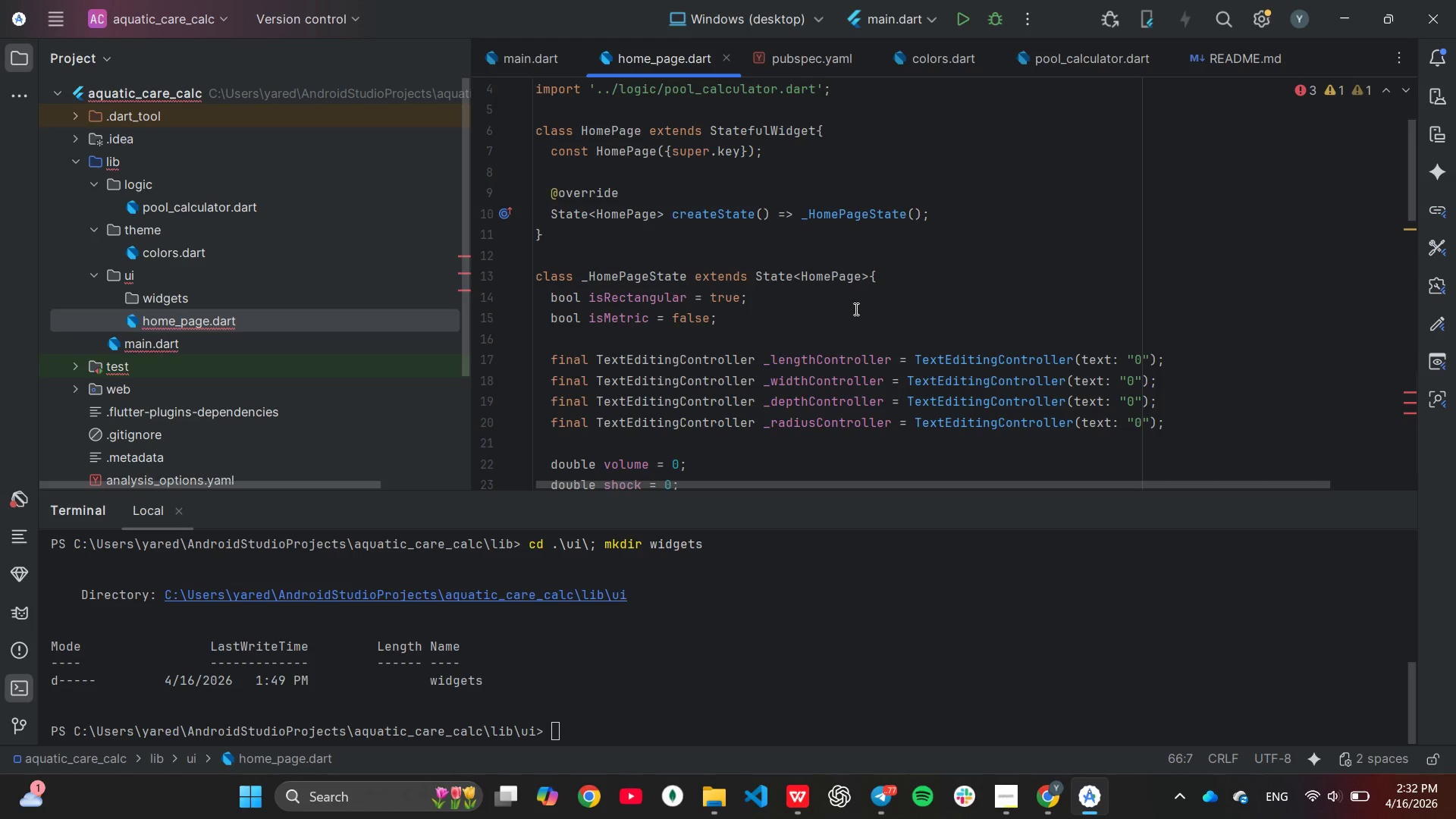 
left_click([854, 288])
 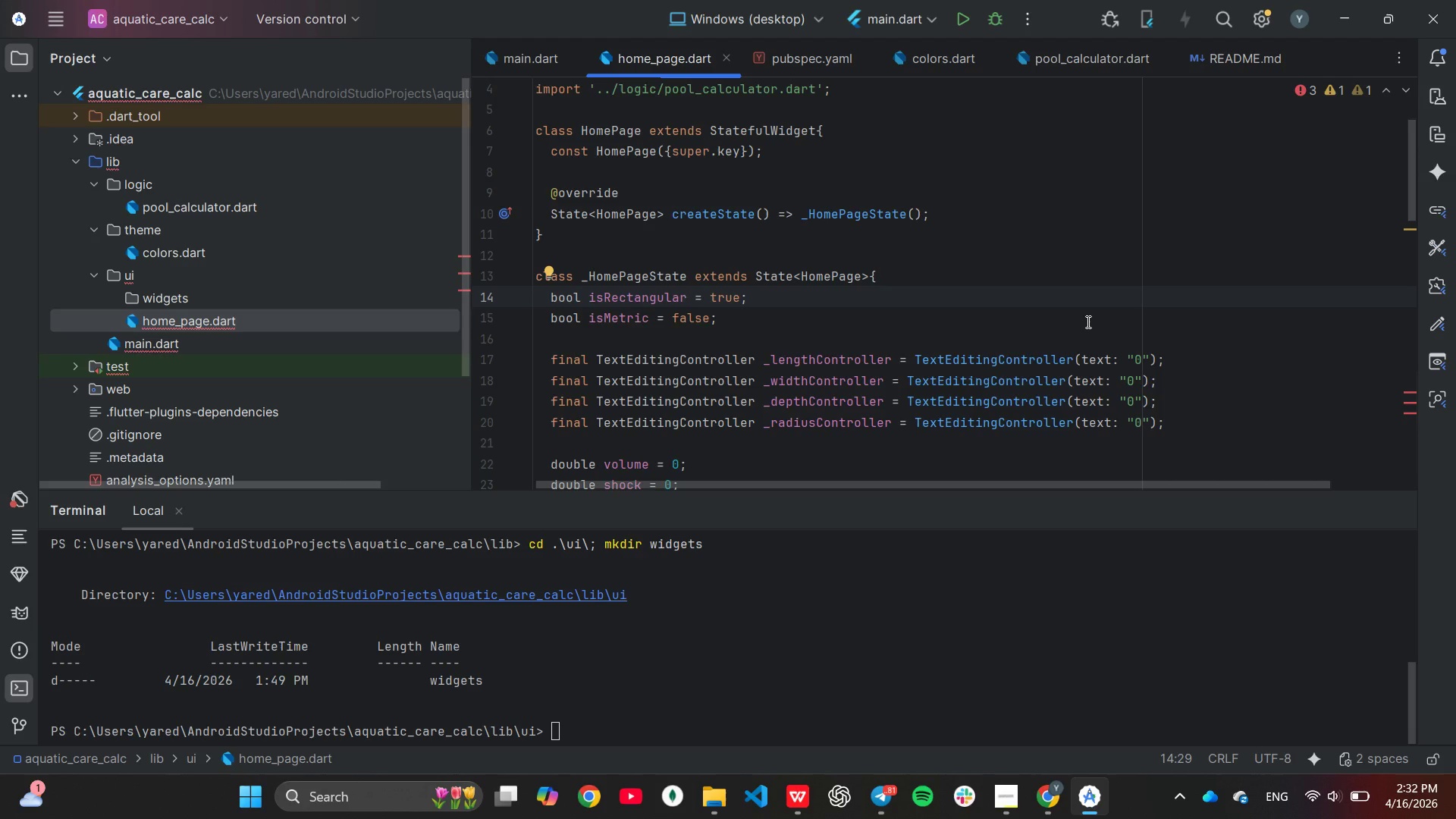 
wait(20.22)
 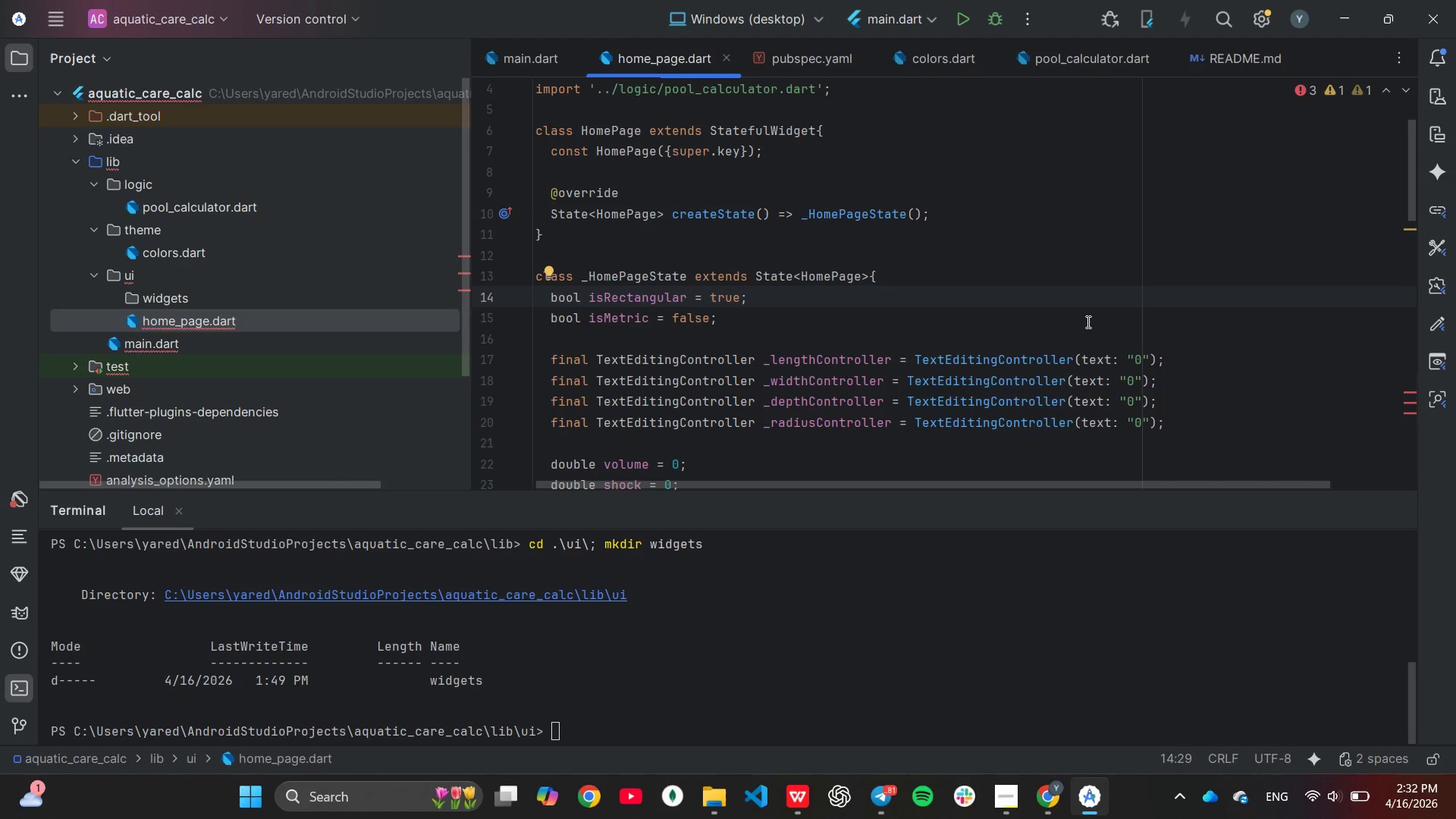 
scroll: coordinate [1007, 372], scroll_direction: down, amount: 4.0
 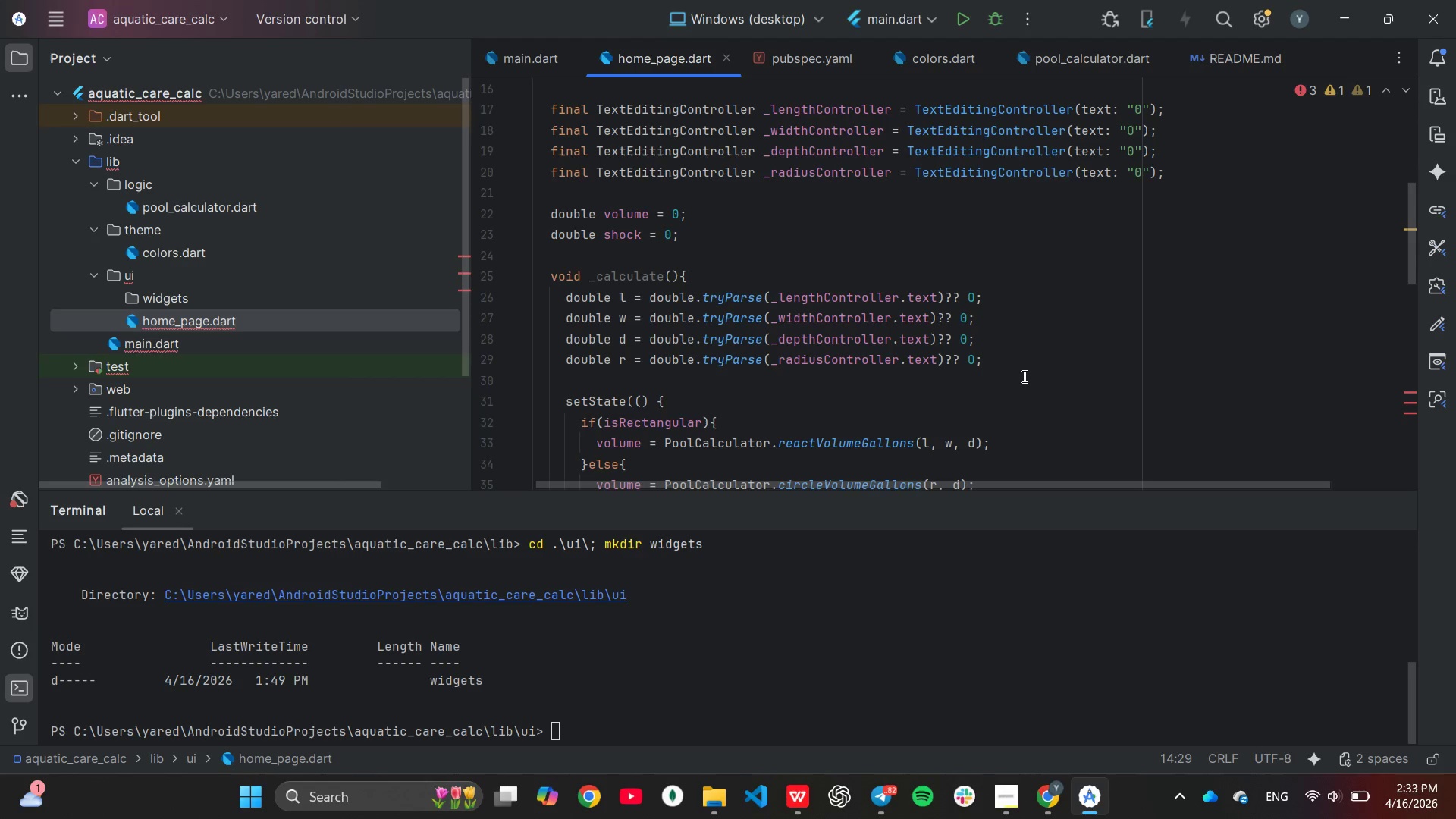 
wait(35.96)
 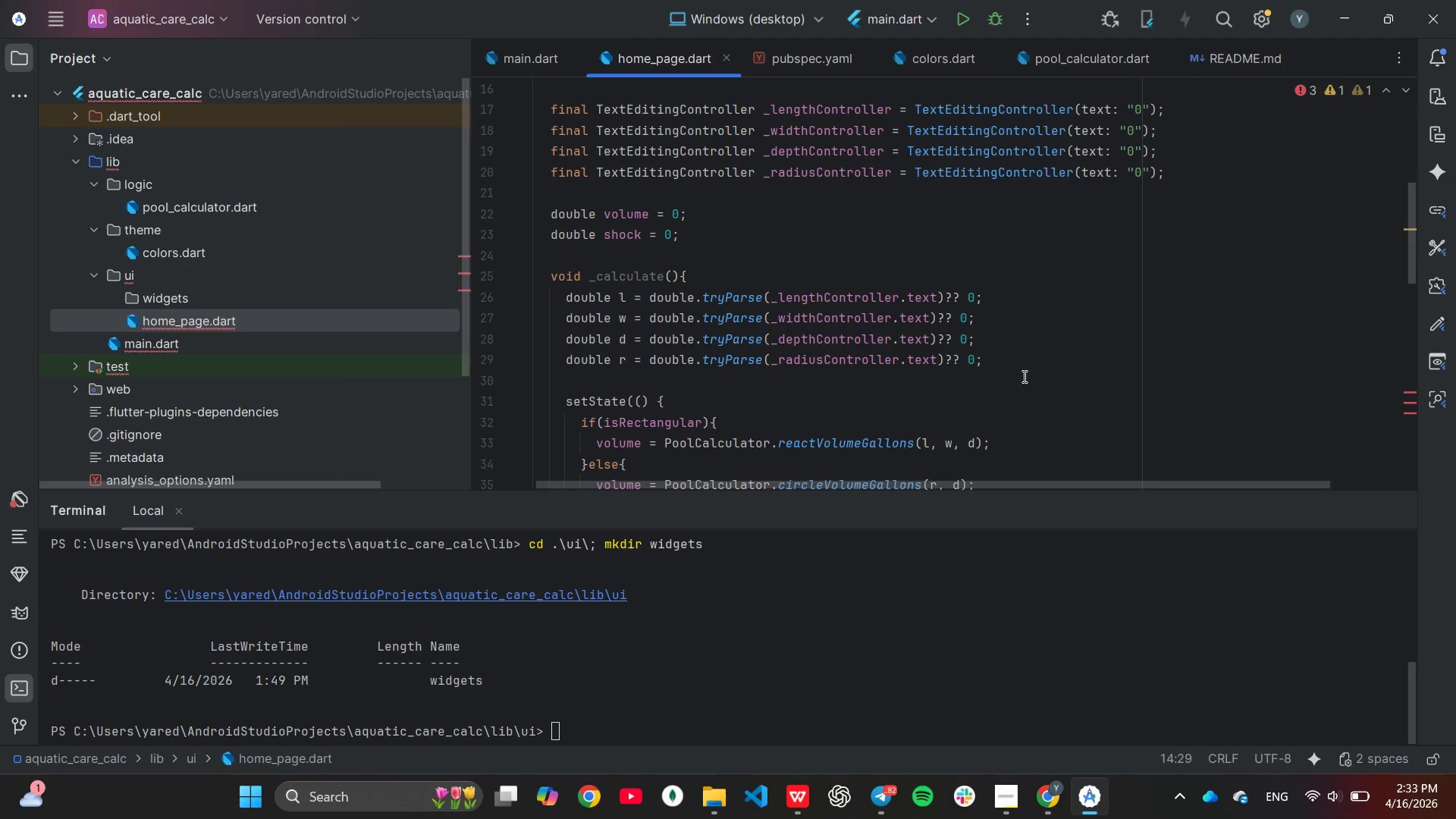 
left_click_drag(start_coordinate=[998, 814], to_coordinate=[997, 808])
 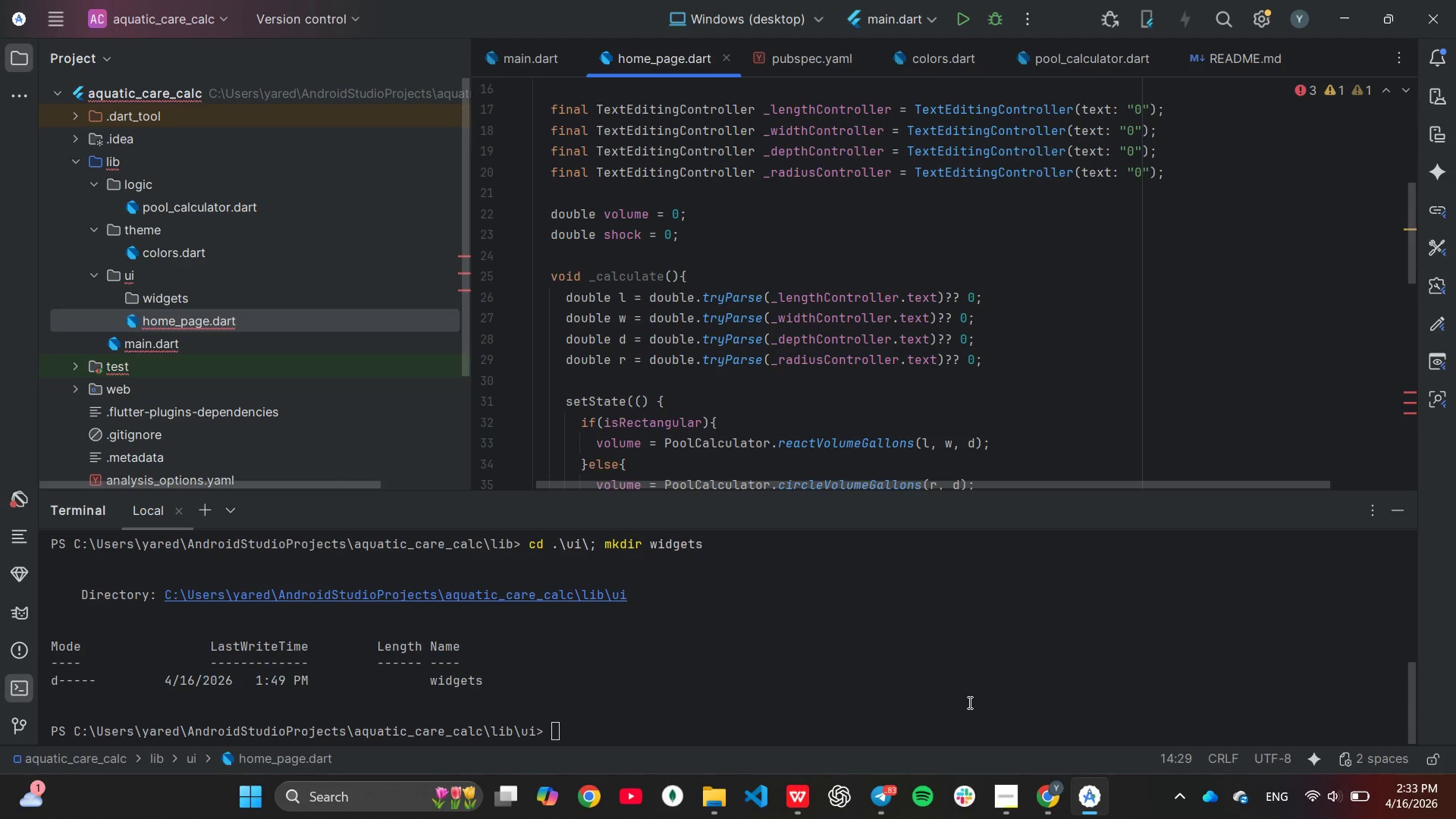 
left_click([993, 795])